 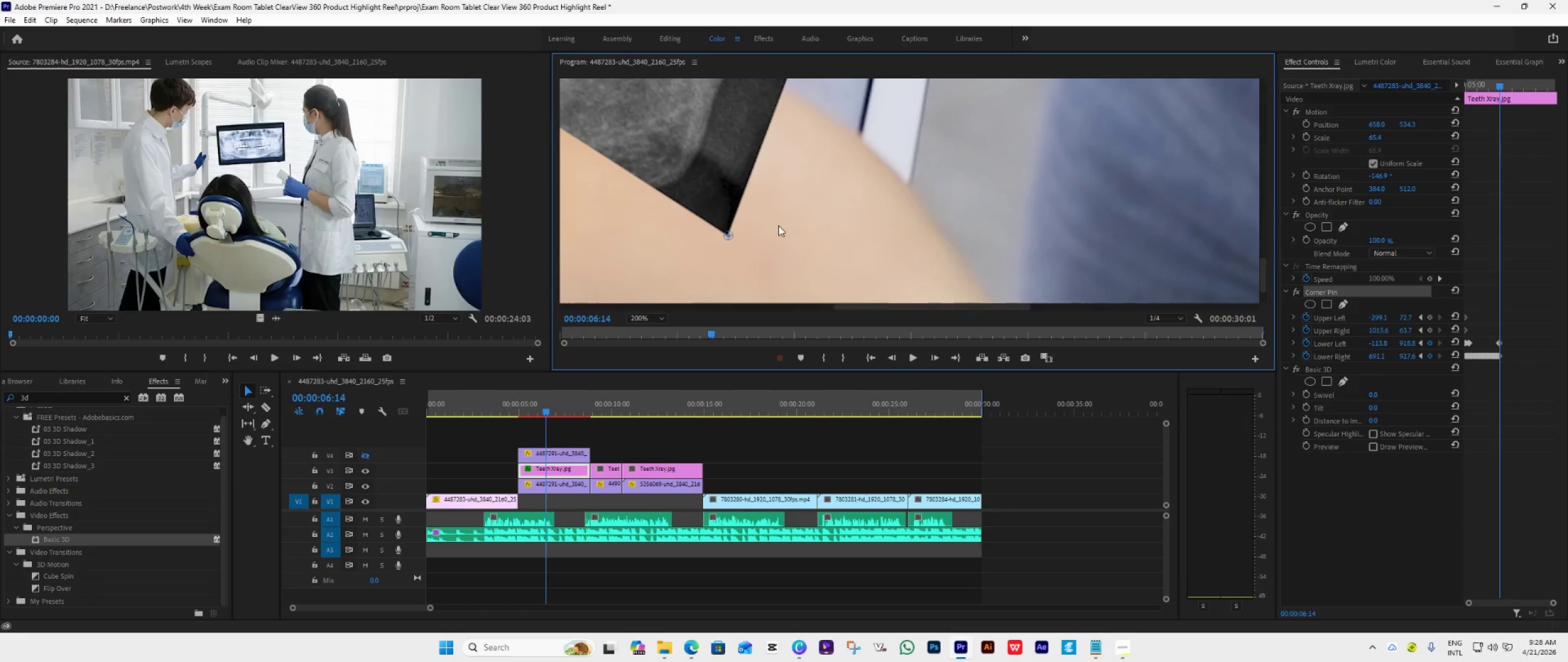 
left_click_drag(start_coordinate=[728, 236], to_coordinate=[831, 284])
 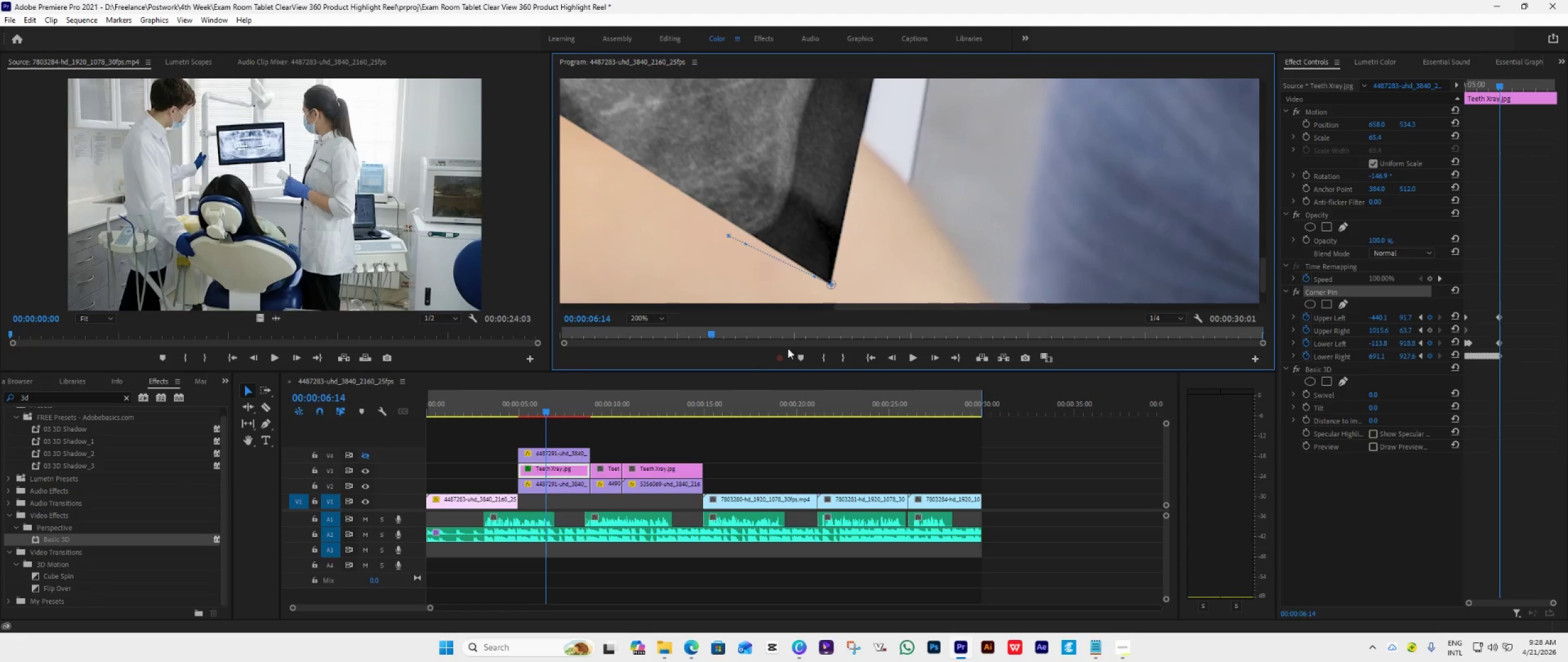 
left_click_drag(start_coordinate=[869, 307], to_coordinate=[740, 318])
 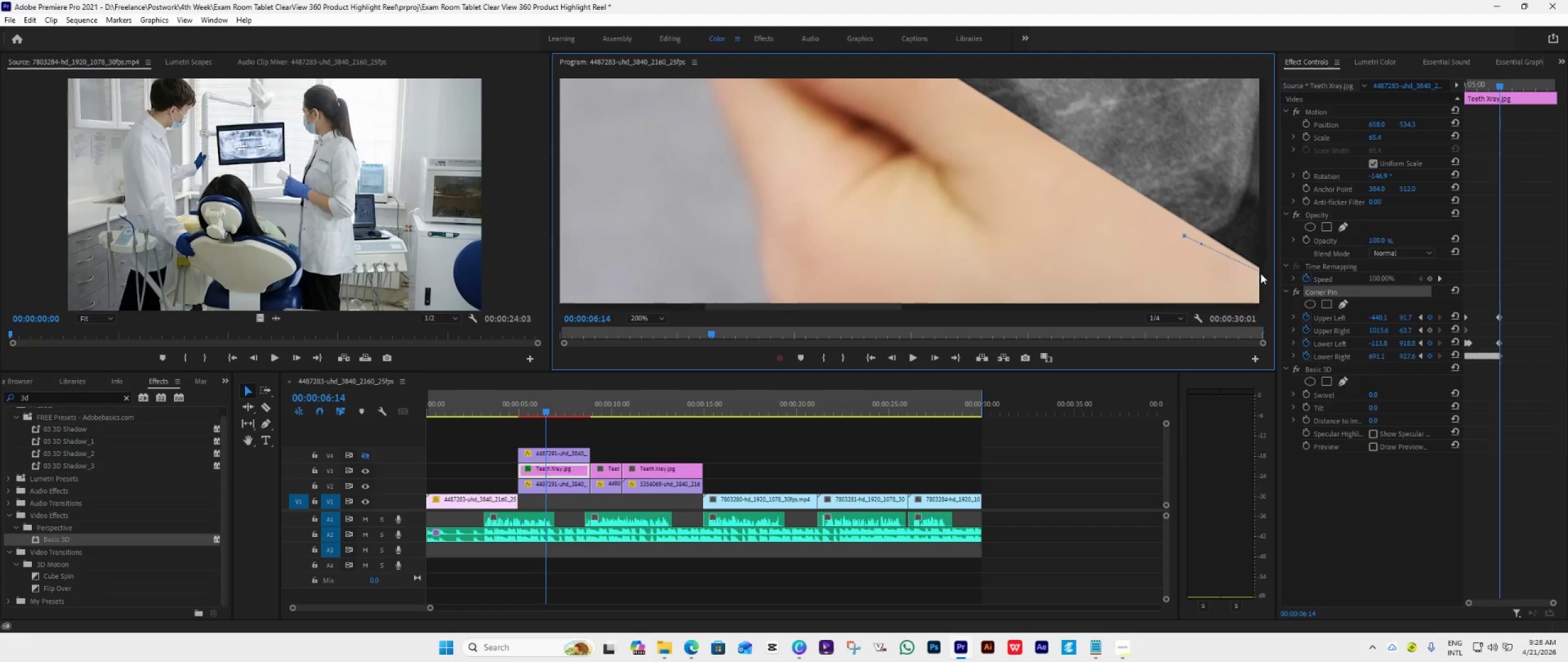 
left_click_drag(start_coordinate=[1261, 275], to_coordinate=[1256, 225])
 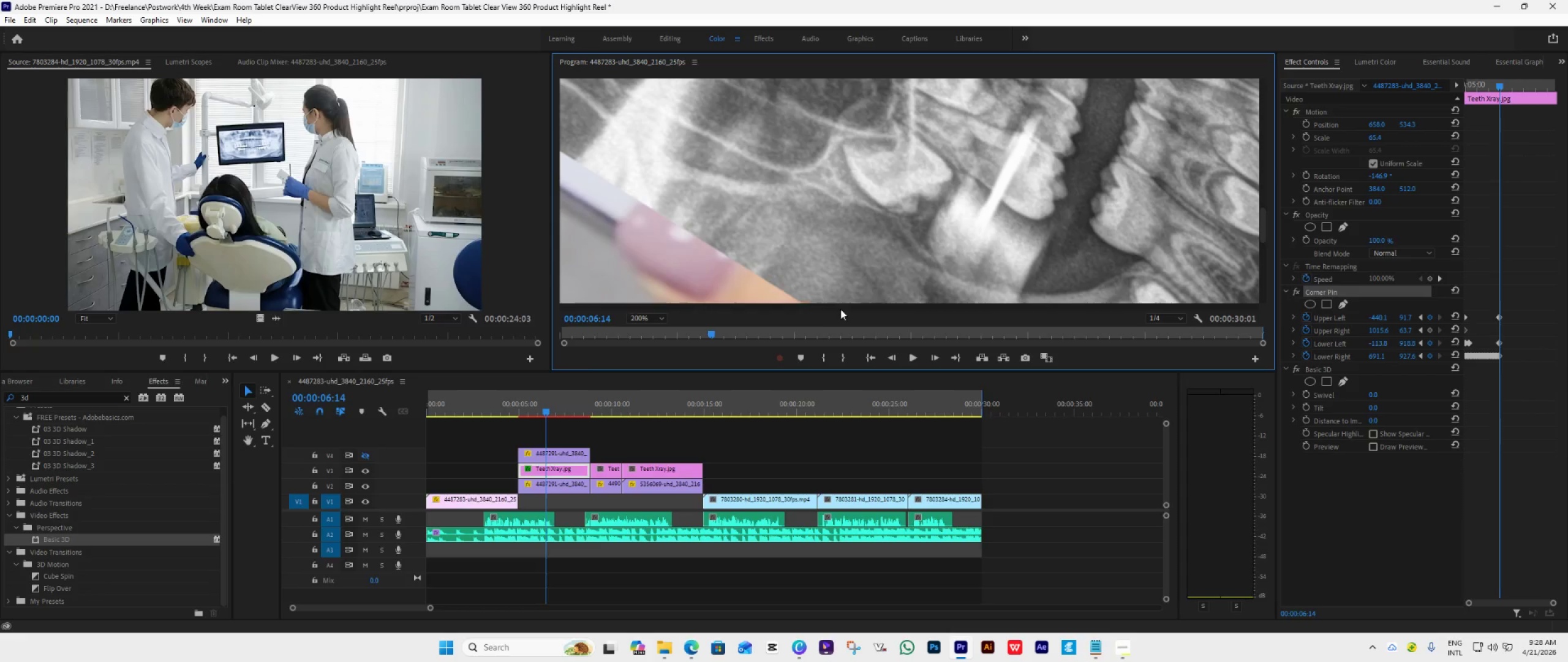 
left_click_drag(start_coordinate=[843, 304], to_coordinate=[760, 308])
 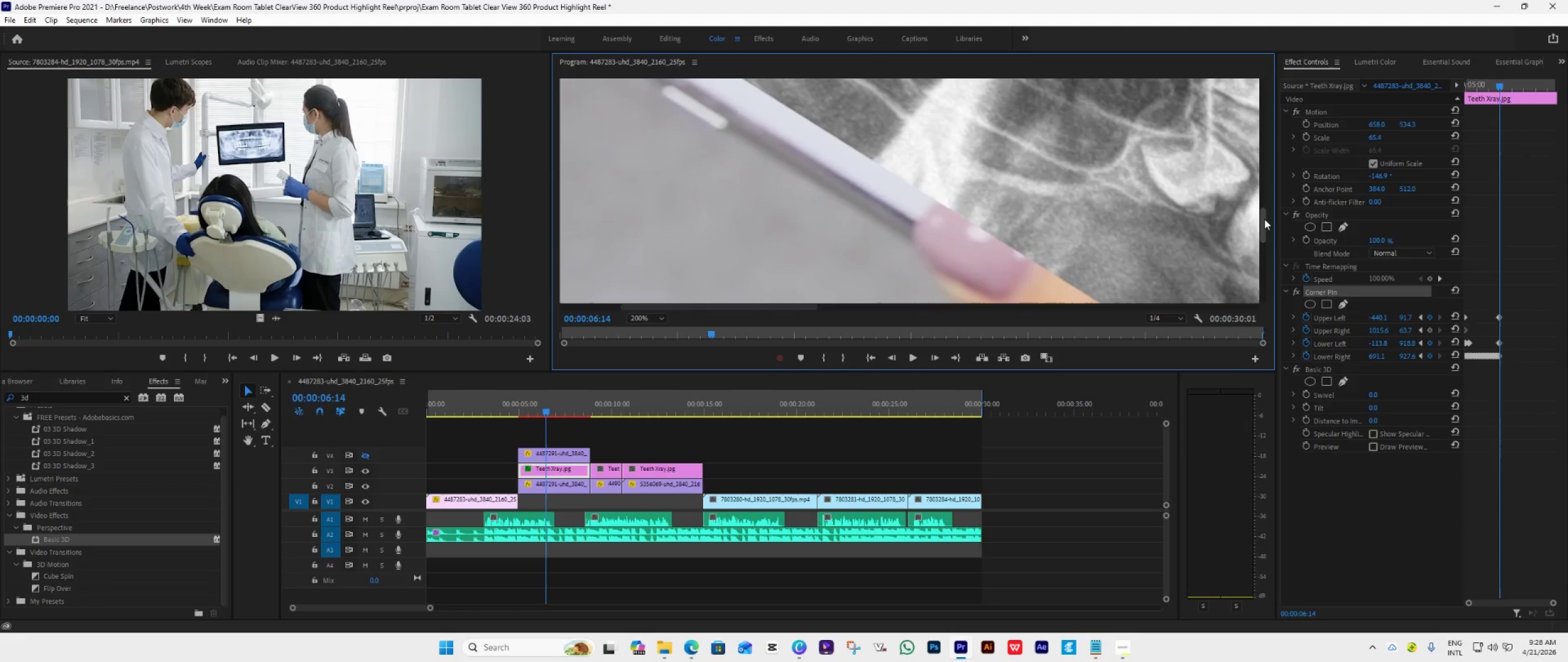 
left_click_drag(start_coordinate=[1264, 219], to_coordinate=[1270, 189])
 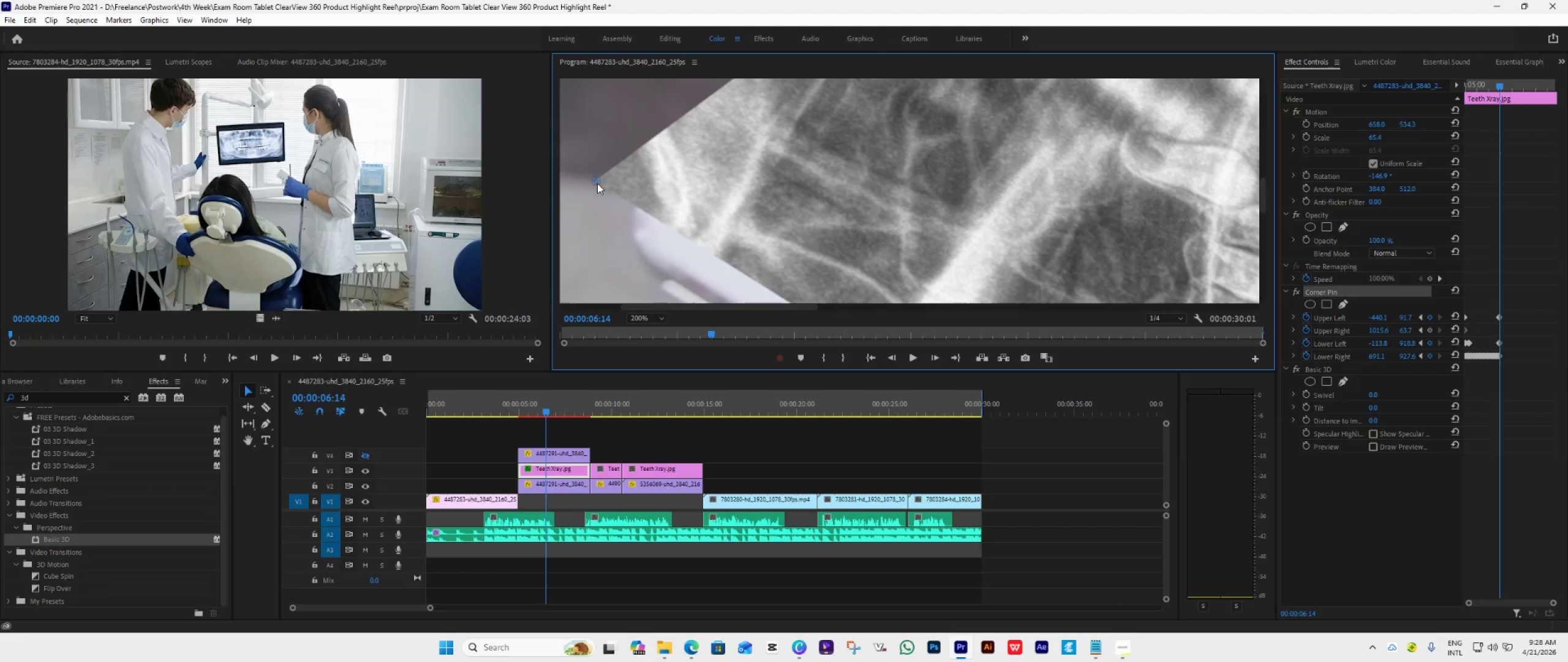 
left_click_drag(start_coordinate=[595, 181], to_coordinate=[755, 188])
 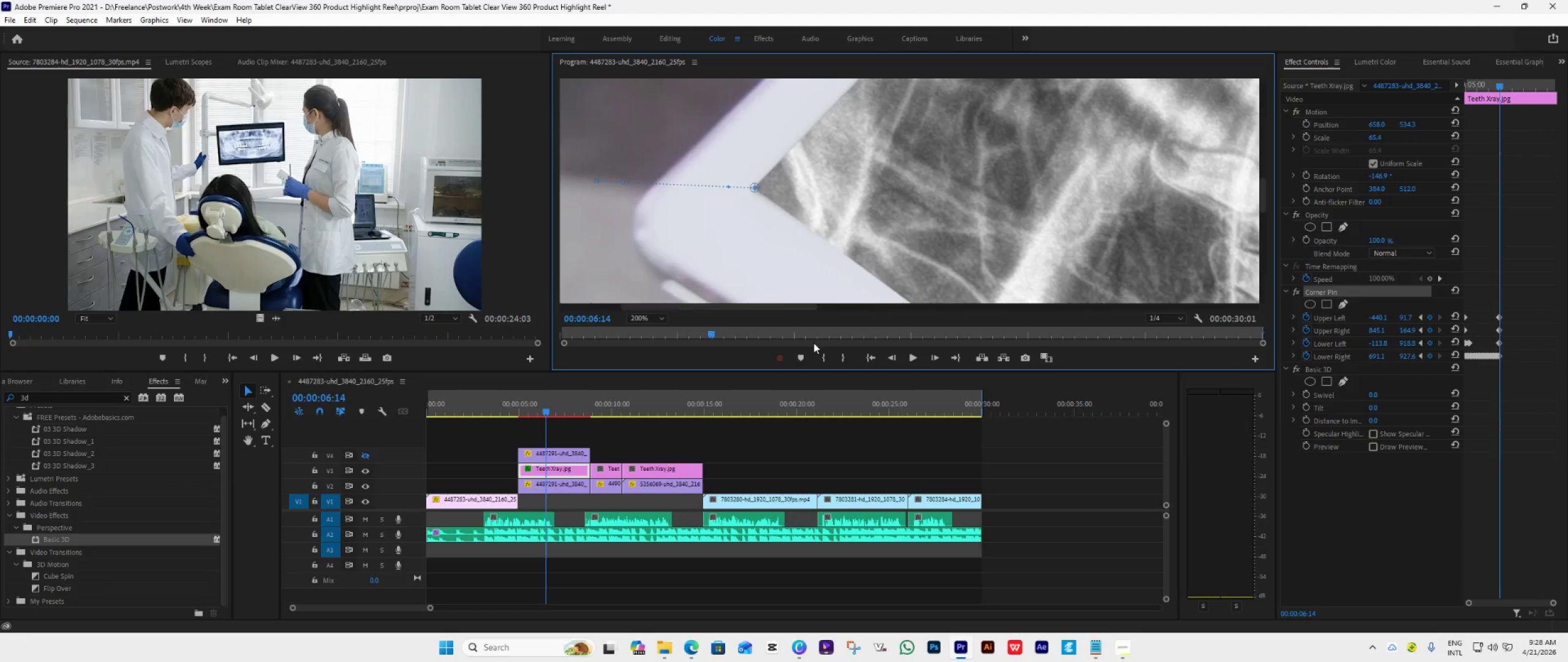 
wait(7.67)
 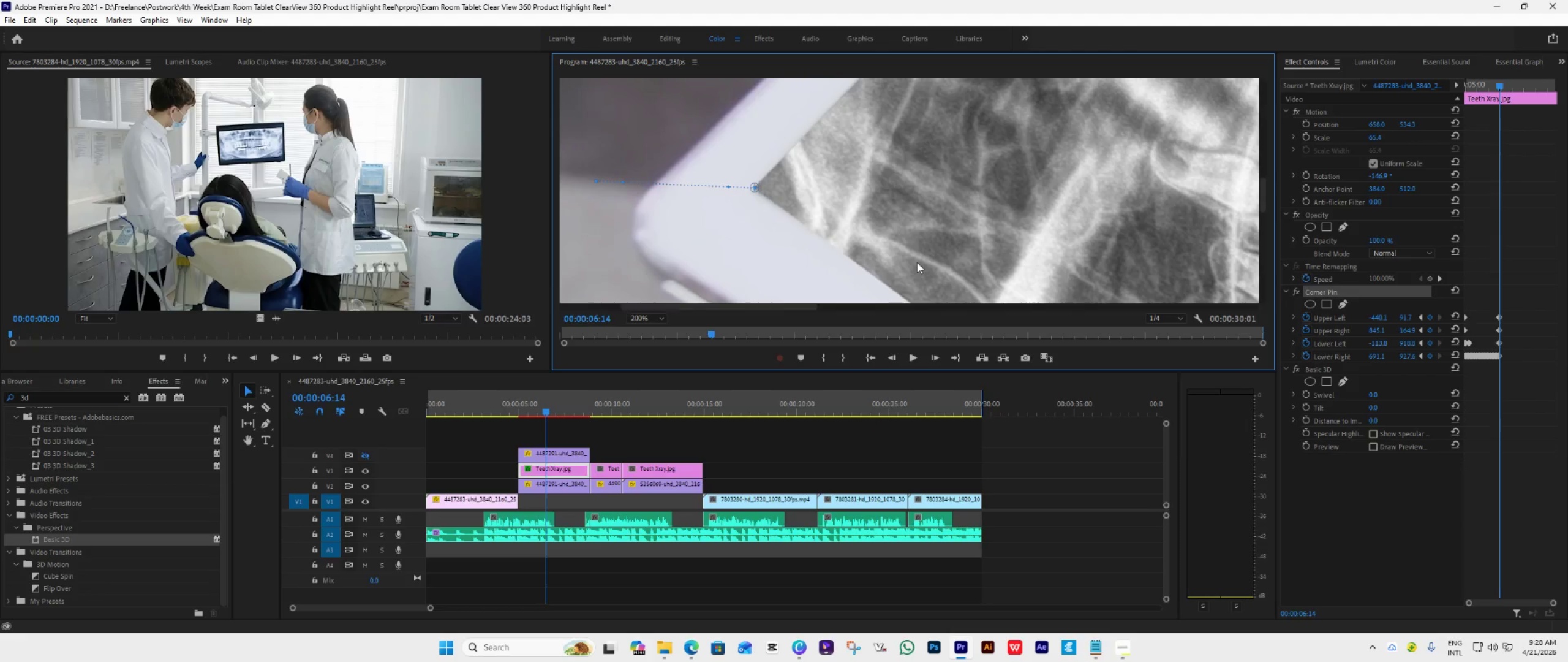 
left_click([893, 359])
 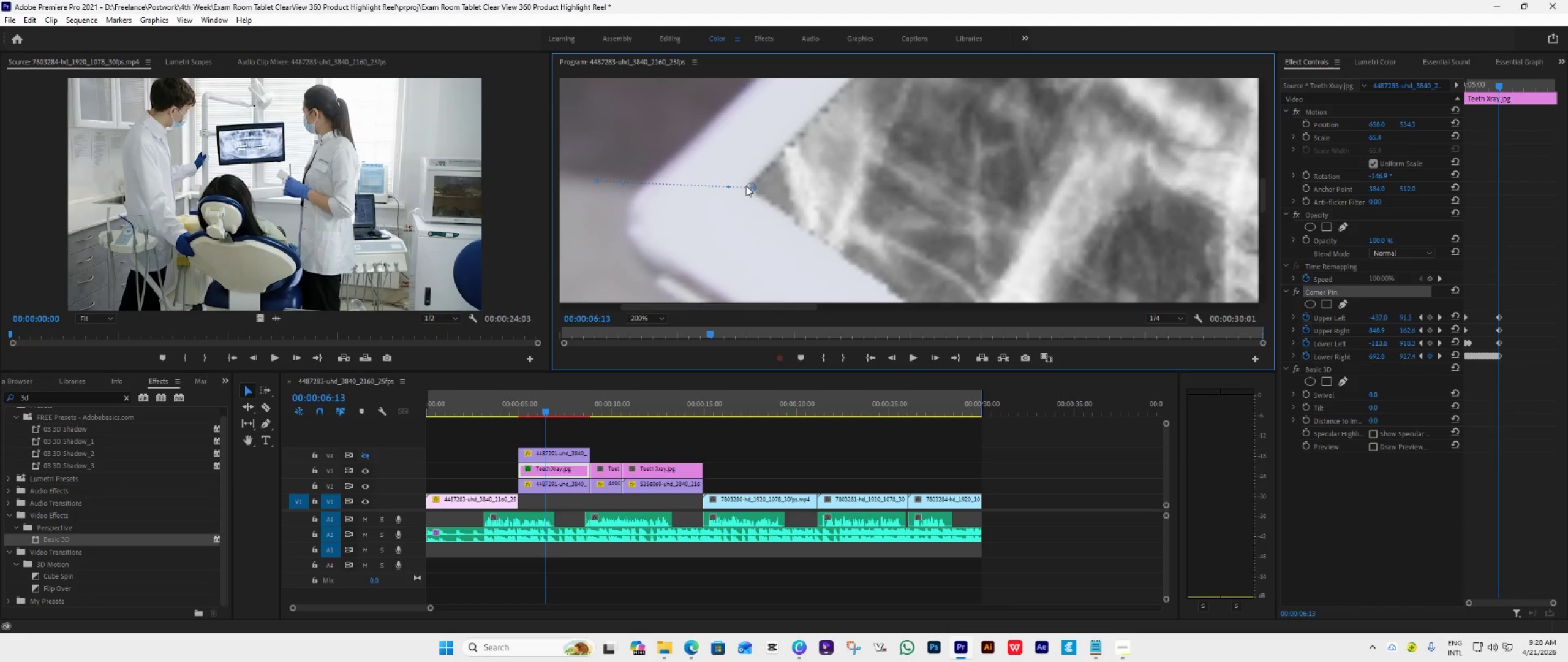 
left_click_drag(start_coordinate=[747, 188], to_coordinate=[752, 186])
 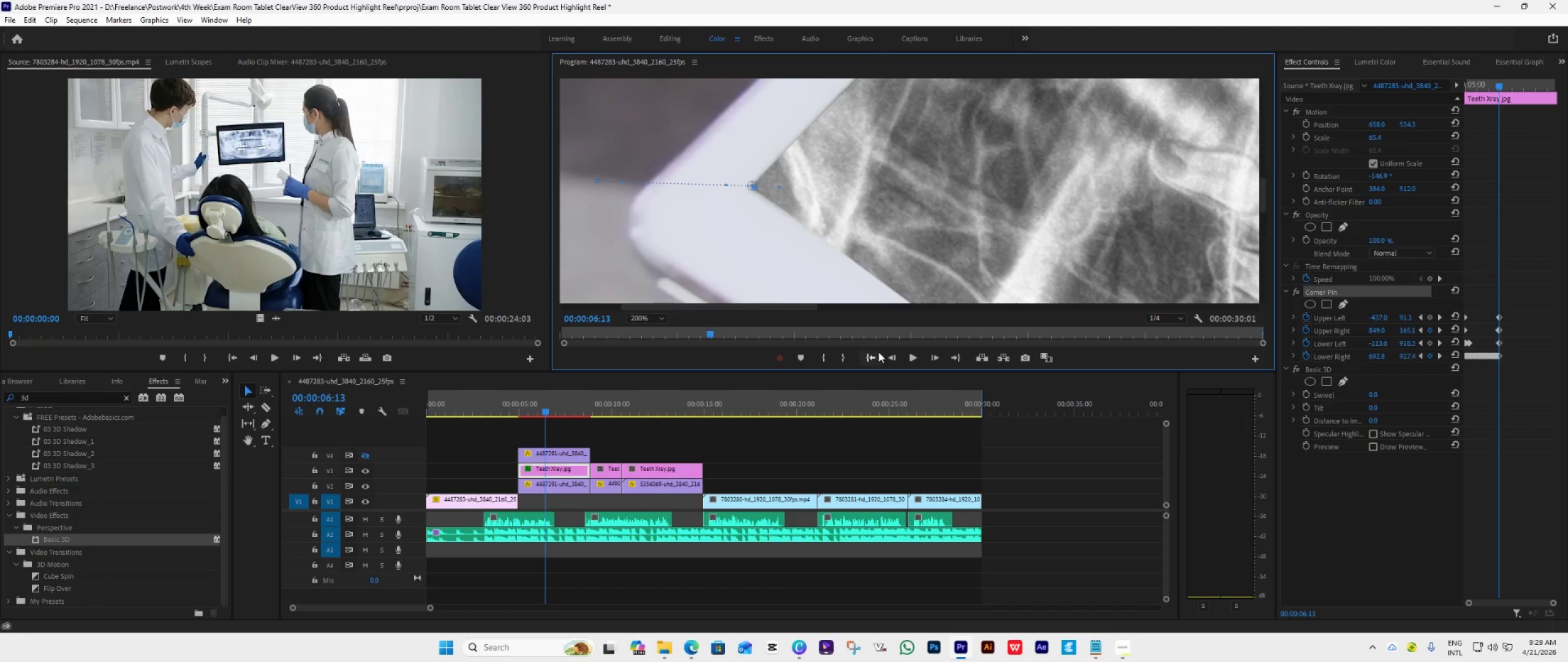 
left_click([890, 359])
 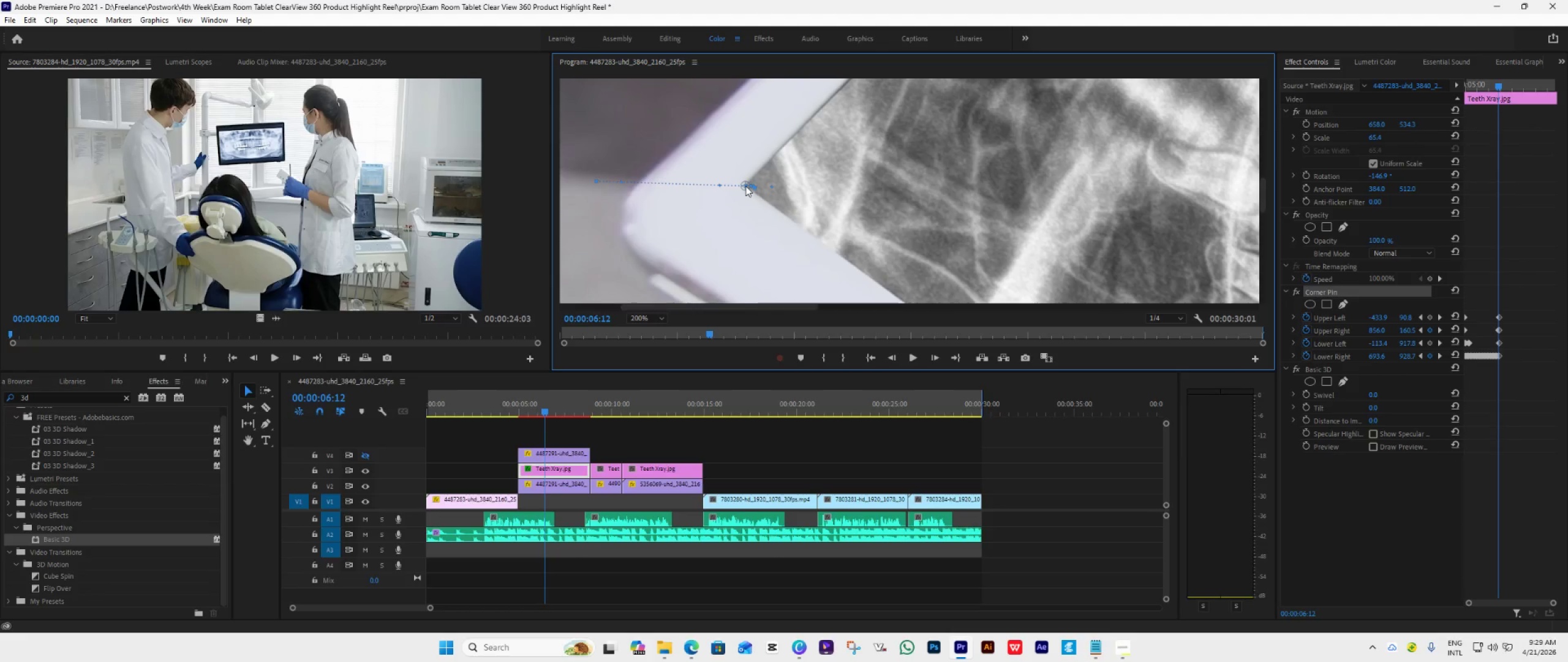 
wait(12.36)
 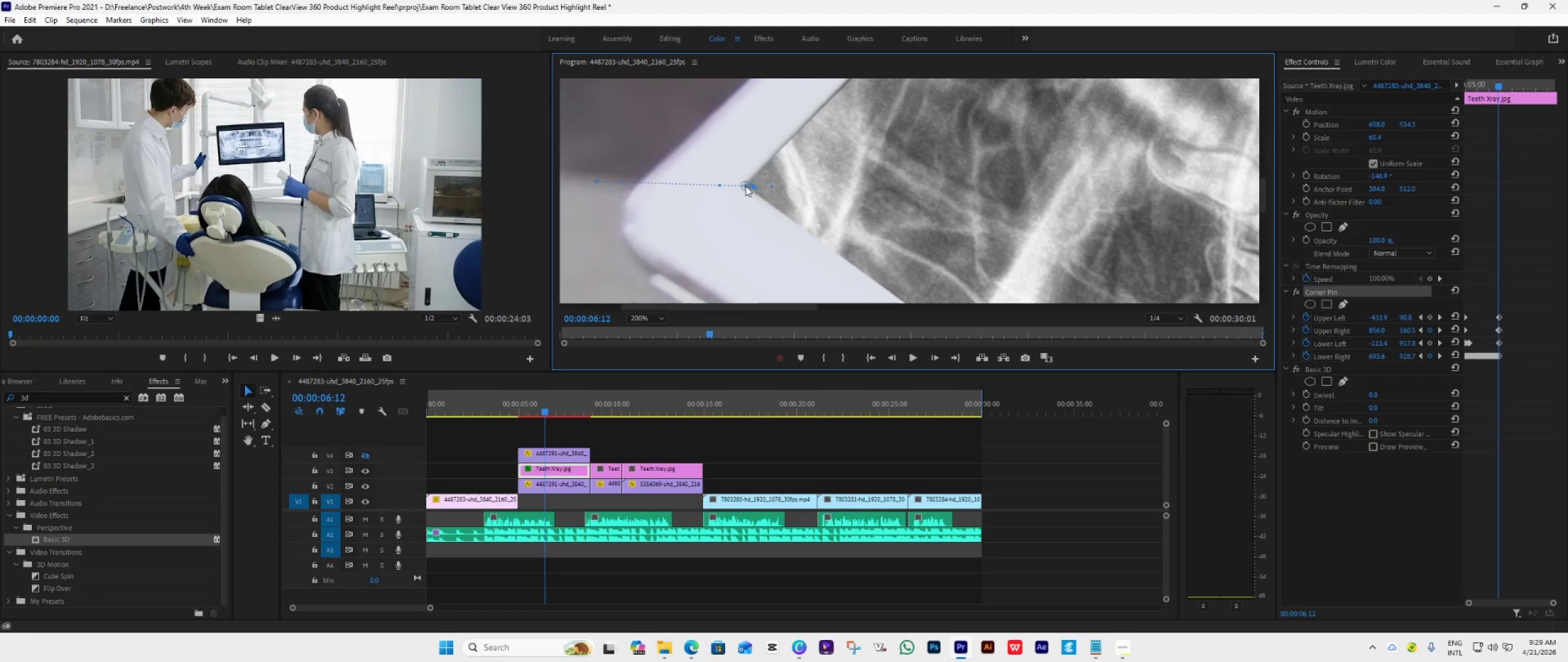 
left_click([894, 354])
 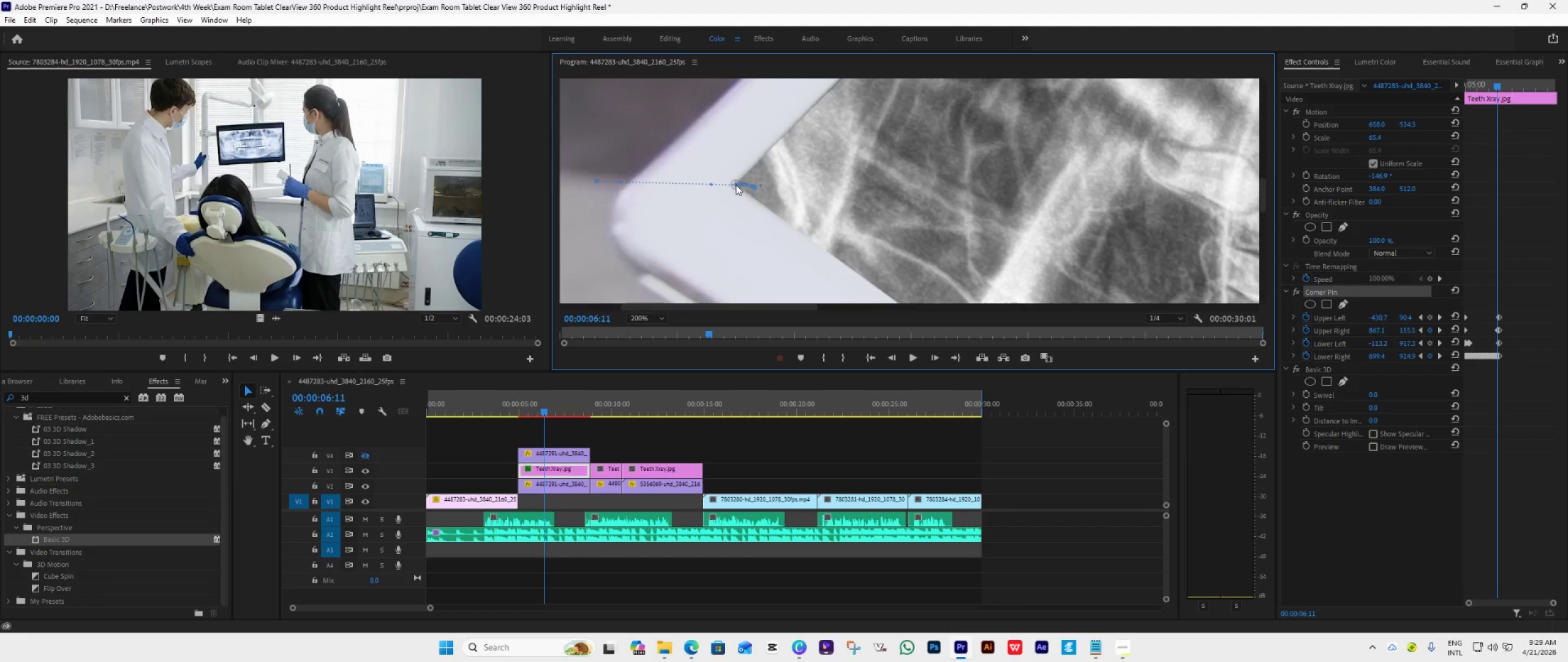 
wait(6.69)
 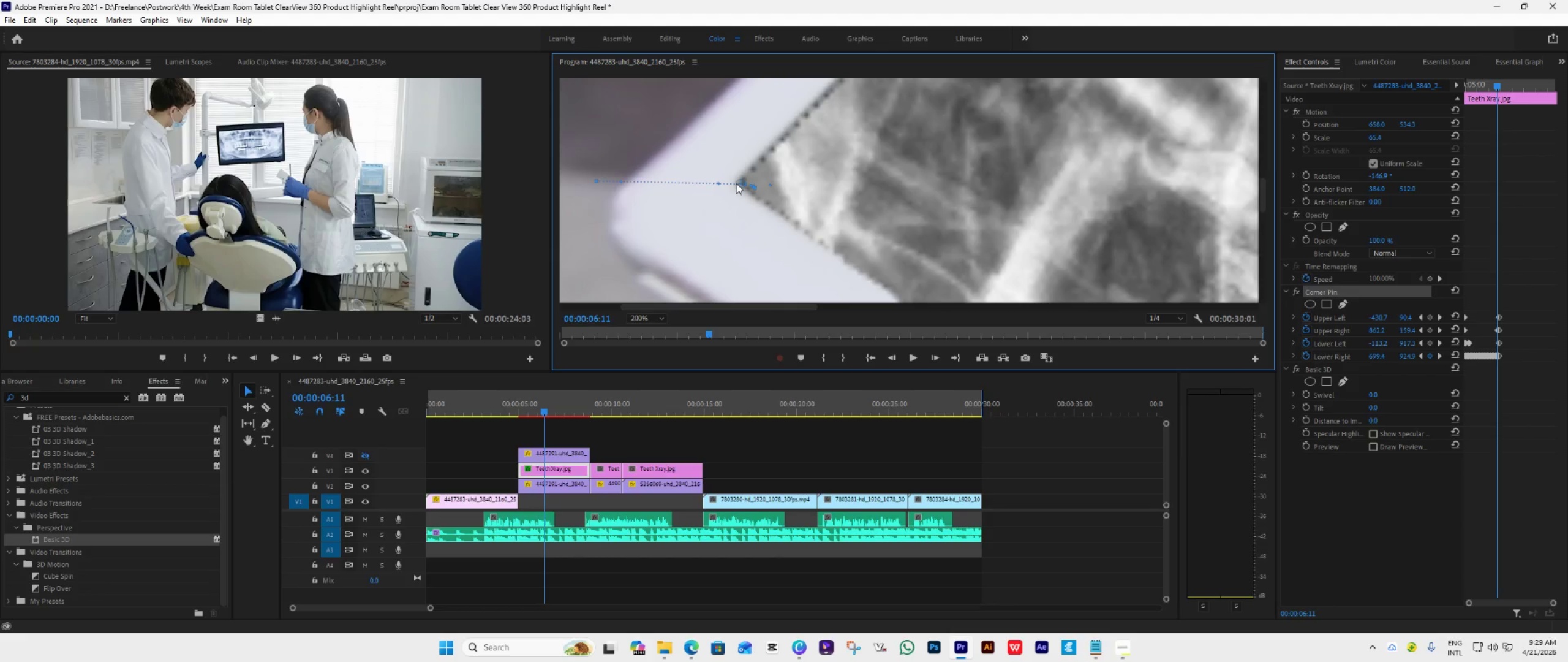 
left_click([891, 359])
 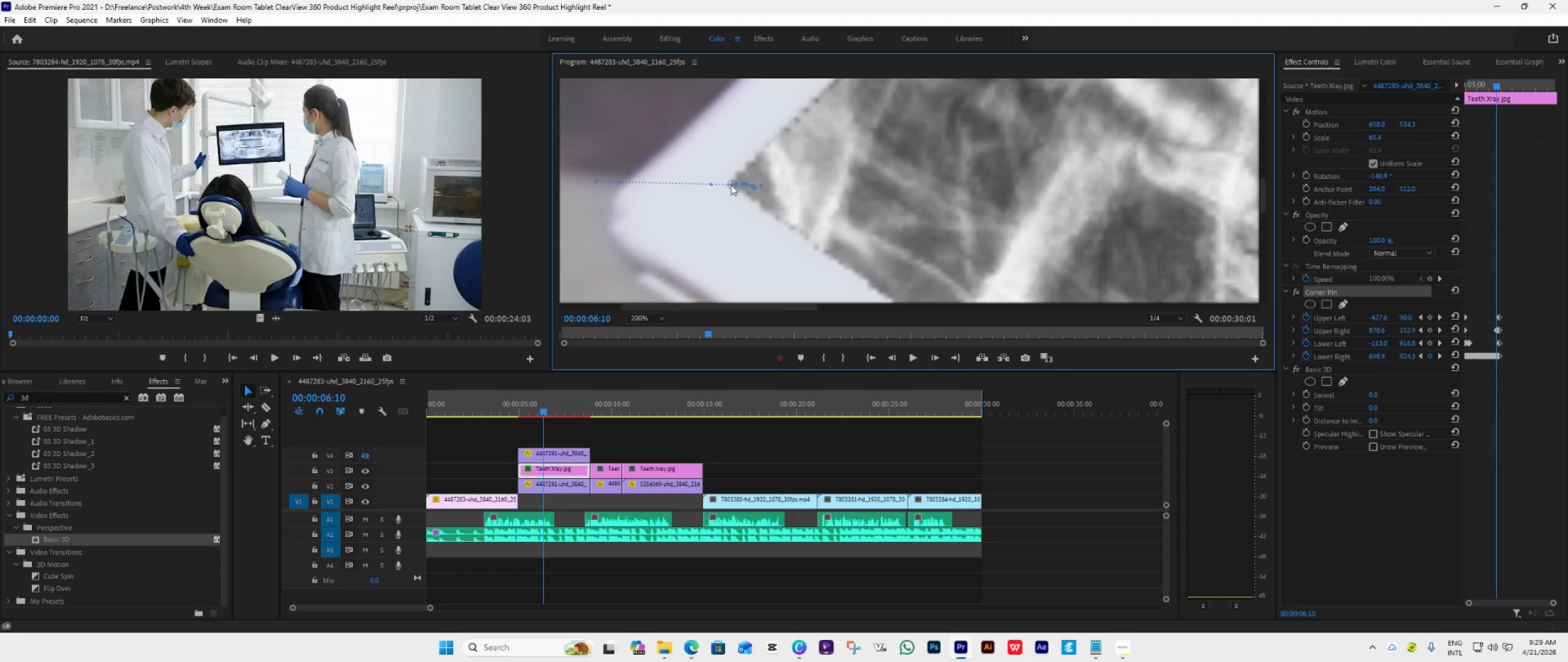 
left_click_drag(start_coordinate=[731, 185], to_coordinate=[734, 185])
 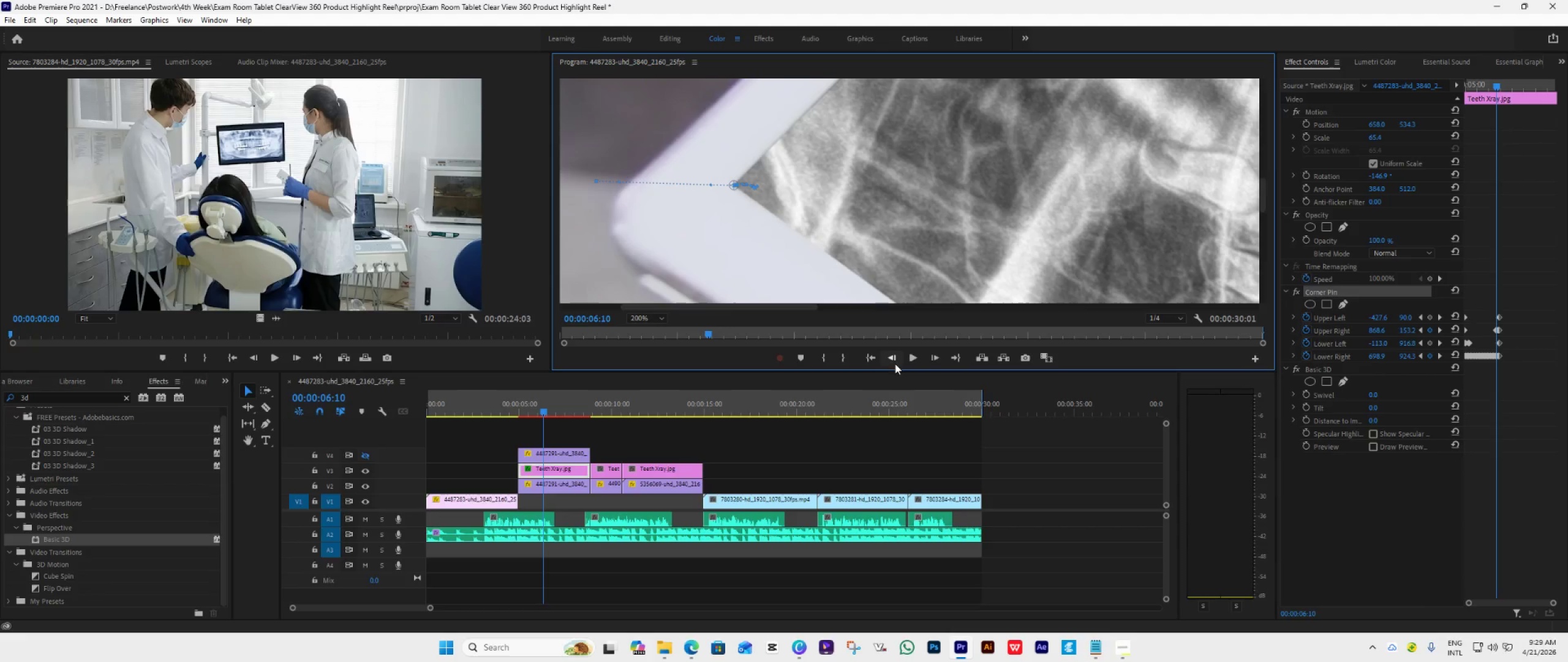 
left_click([891, 357])
 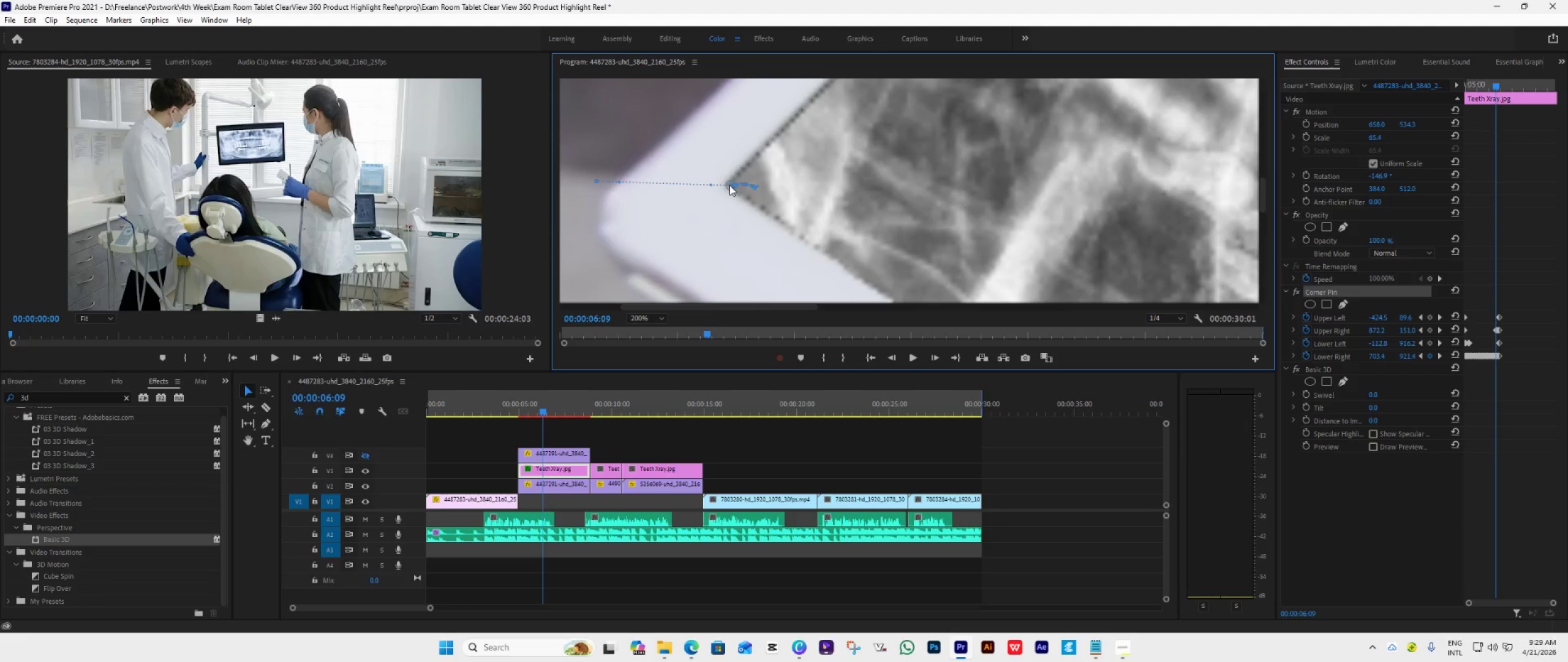 
left_click_drag(start_coordinate=[728, 185], to_coordinate=[725, 186])
 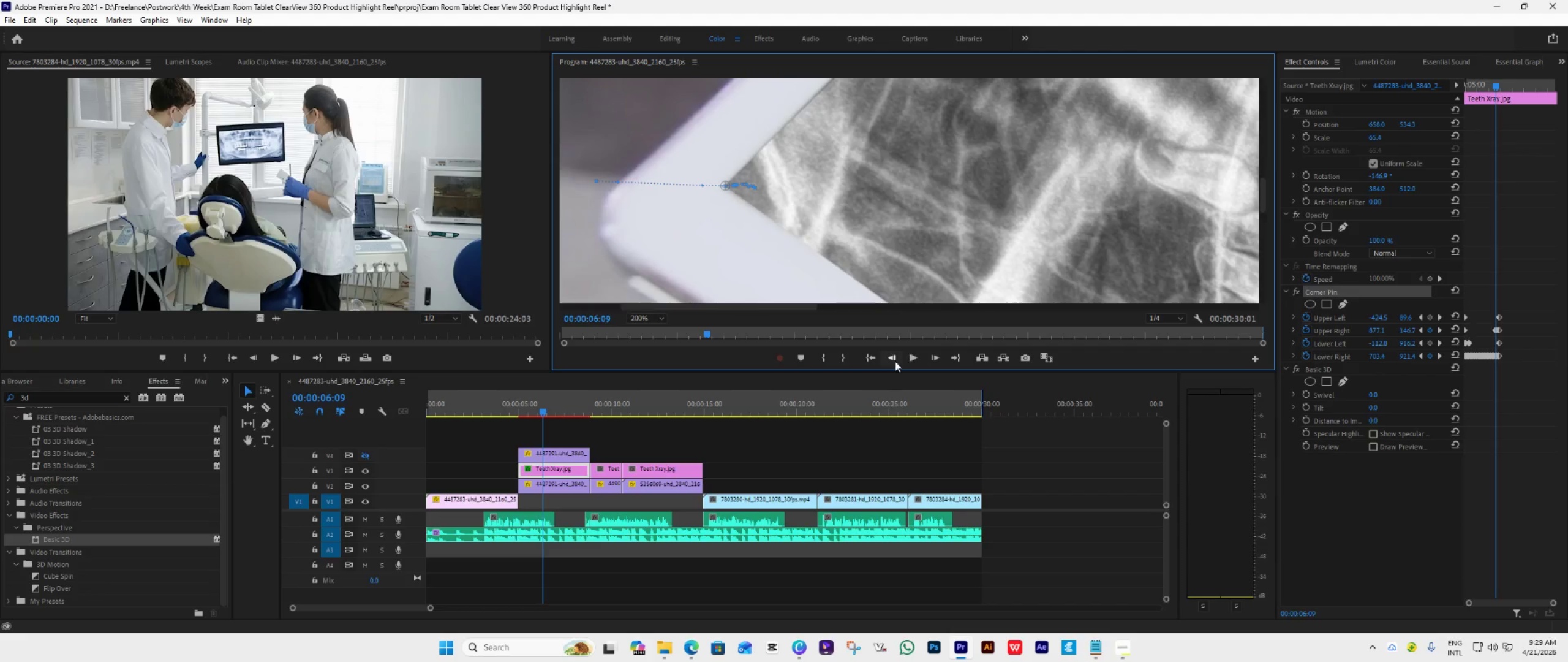 
left_click([894, 359])
 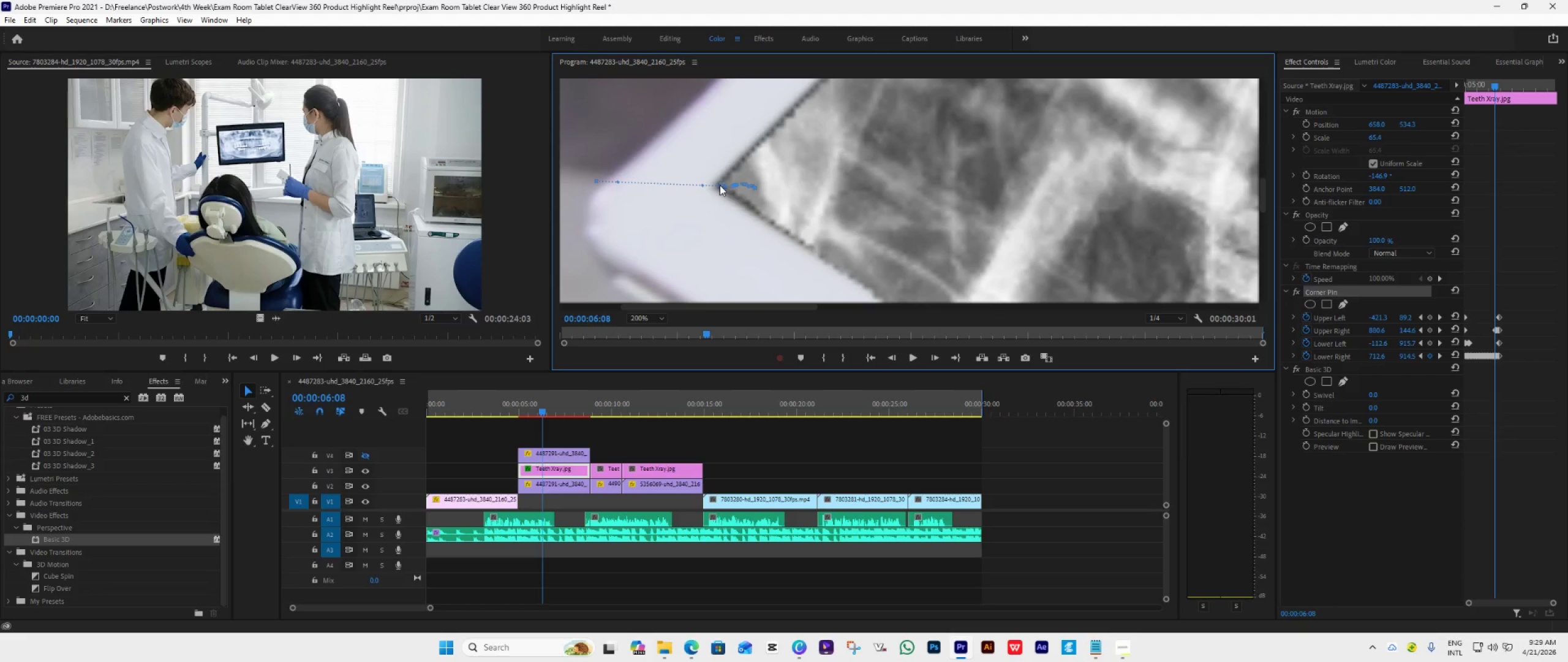 
left_click_drag(start_coordinate=[718, 185], to_coordinate=[714, 186])
 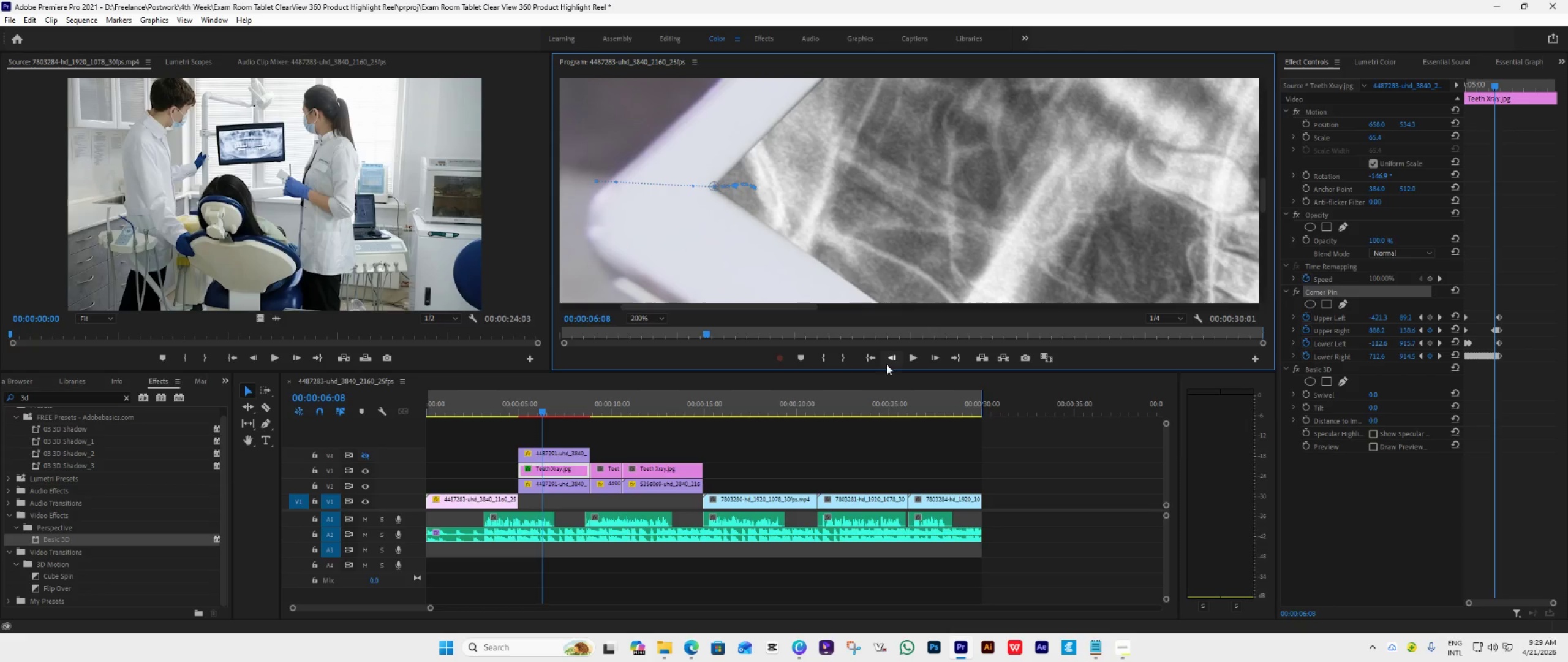 
left_click([889, 357])
 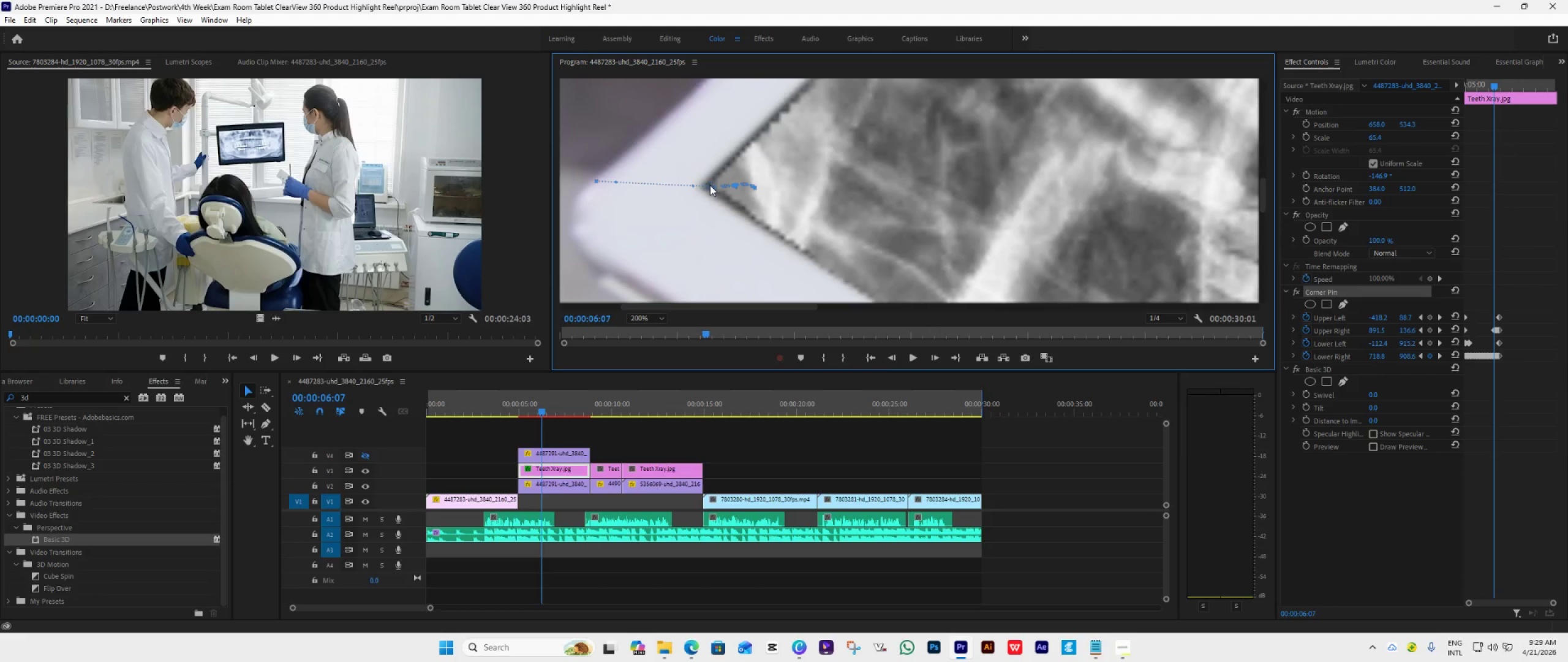 
left_click_drag(start_coordinate=[708, 184], to_coordinate=[698, 188])
 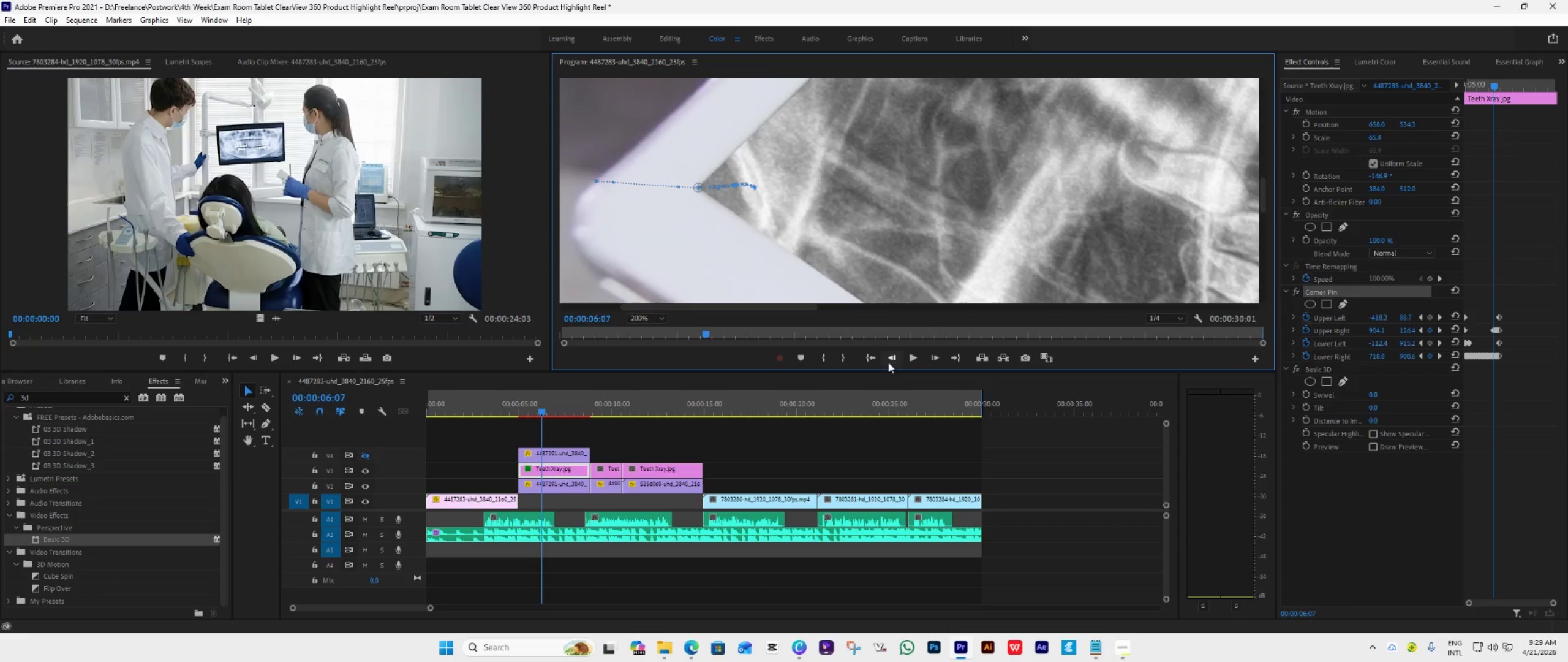 
left_click([890, 359])
 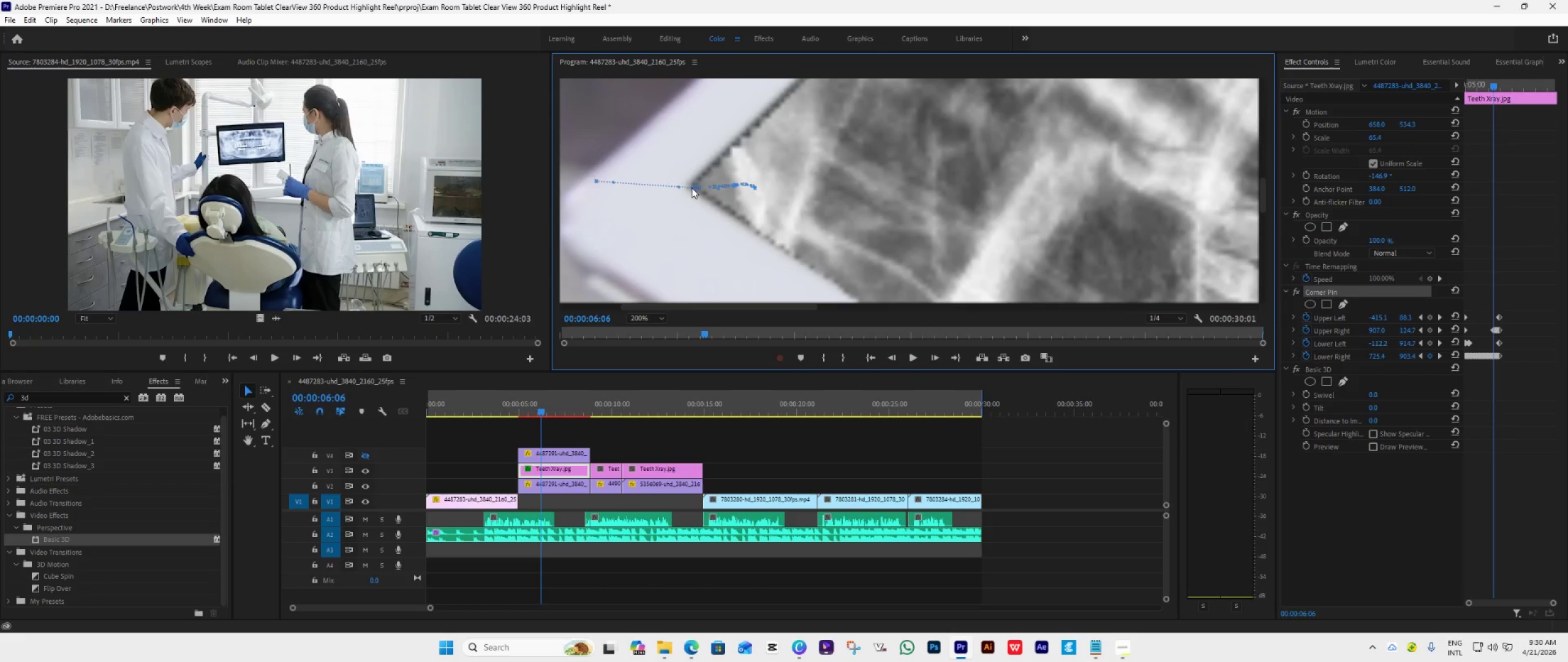 
left_click_drag(start_coordinate=[693, 186], to_coordinate=[686, 188])
 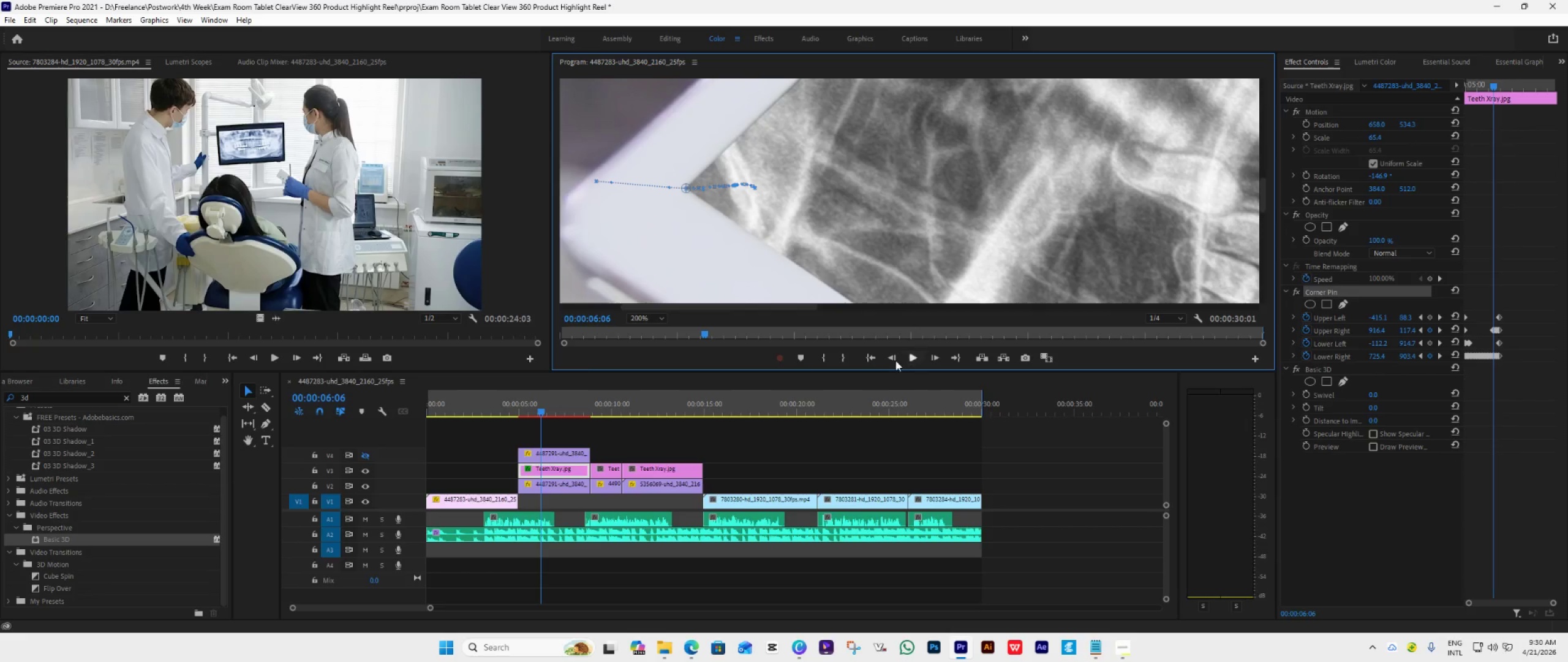 
left_click([891, 357])
 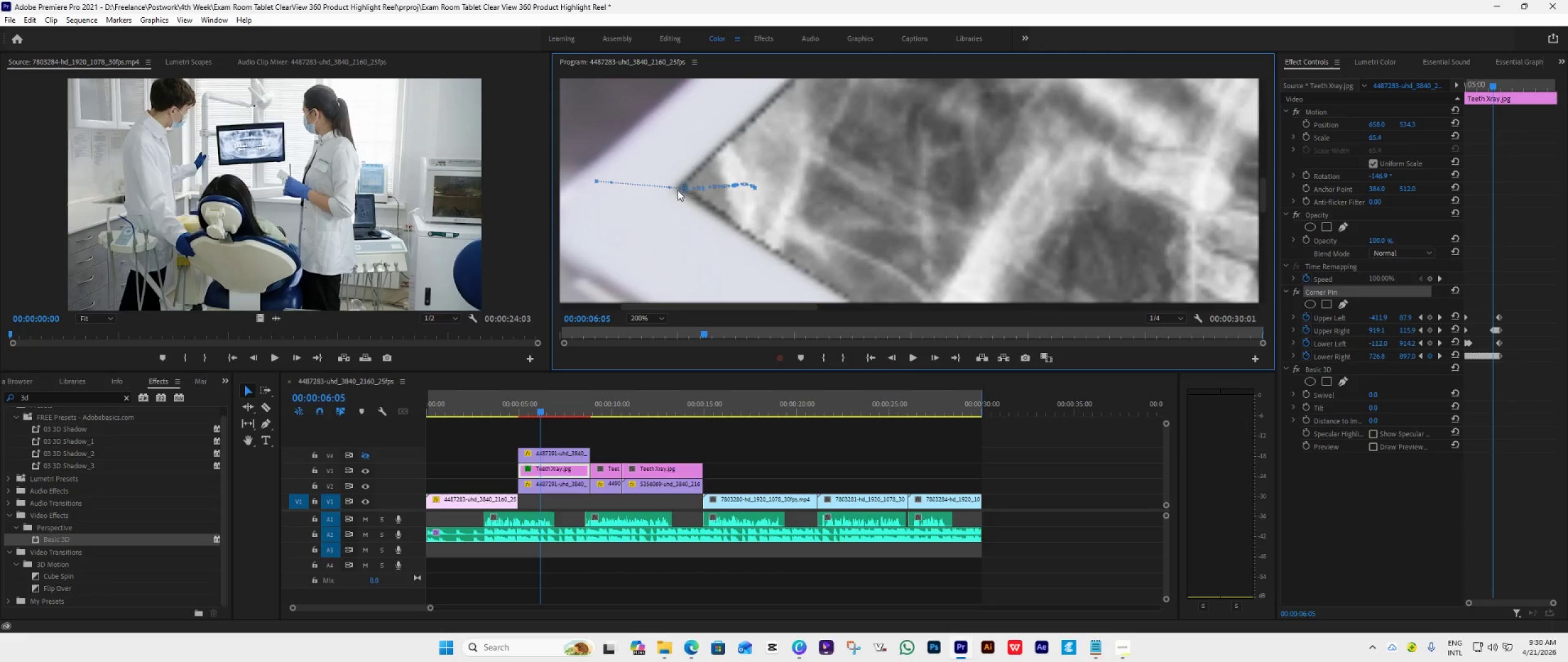 
left_click_drag(start_coordinate=[680, 188], to_coordinate=[674, 189])
 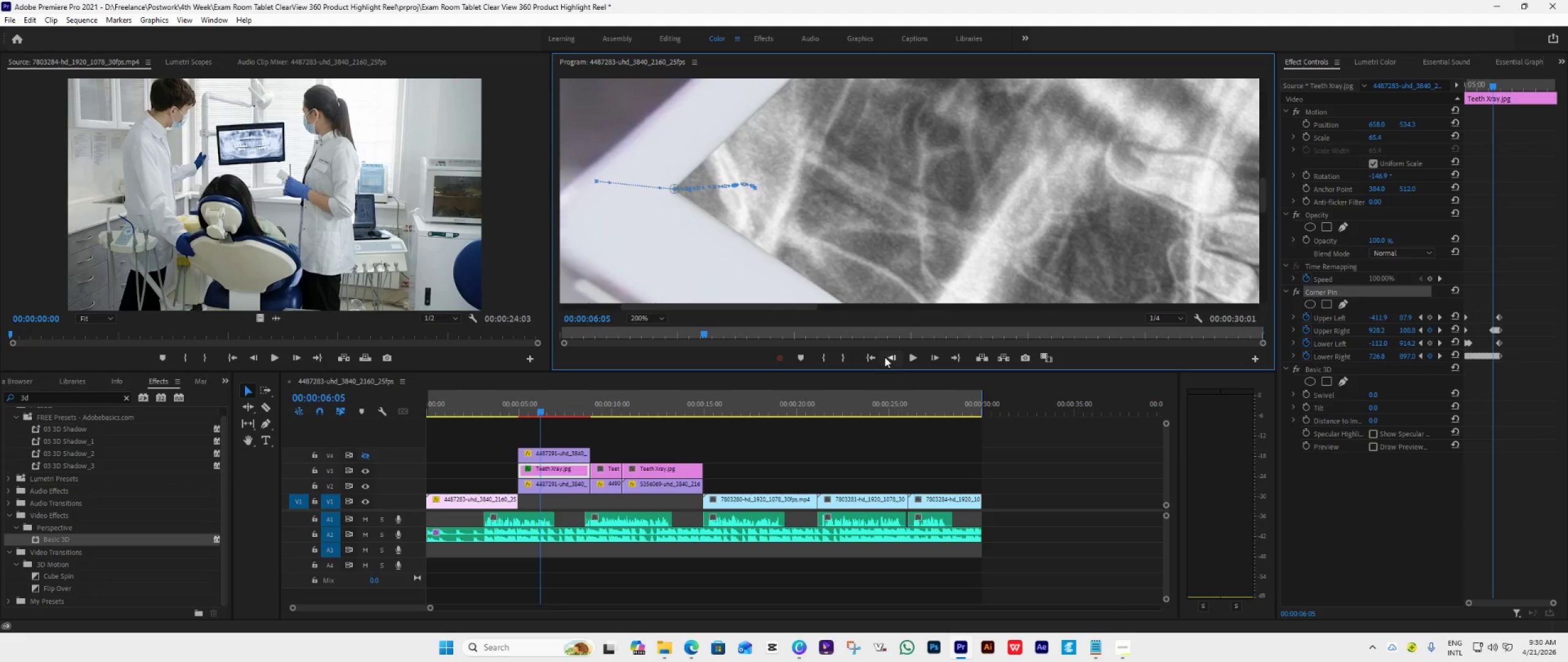 
left_click([889, 357])
 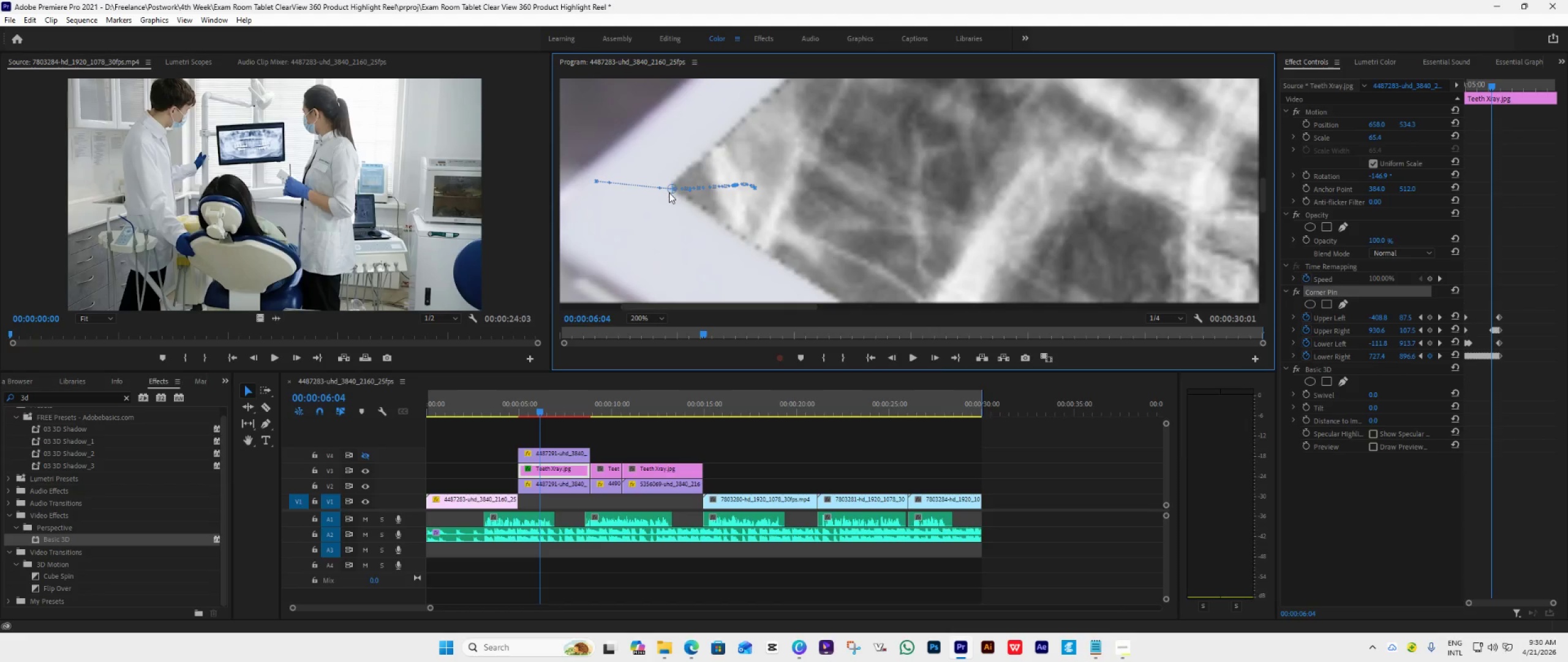 
left_click_drag(start_coordinate=[669, 189], to_coordinate=[674, 190])
 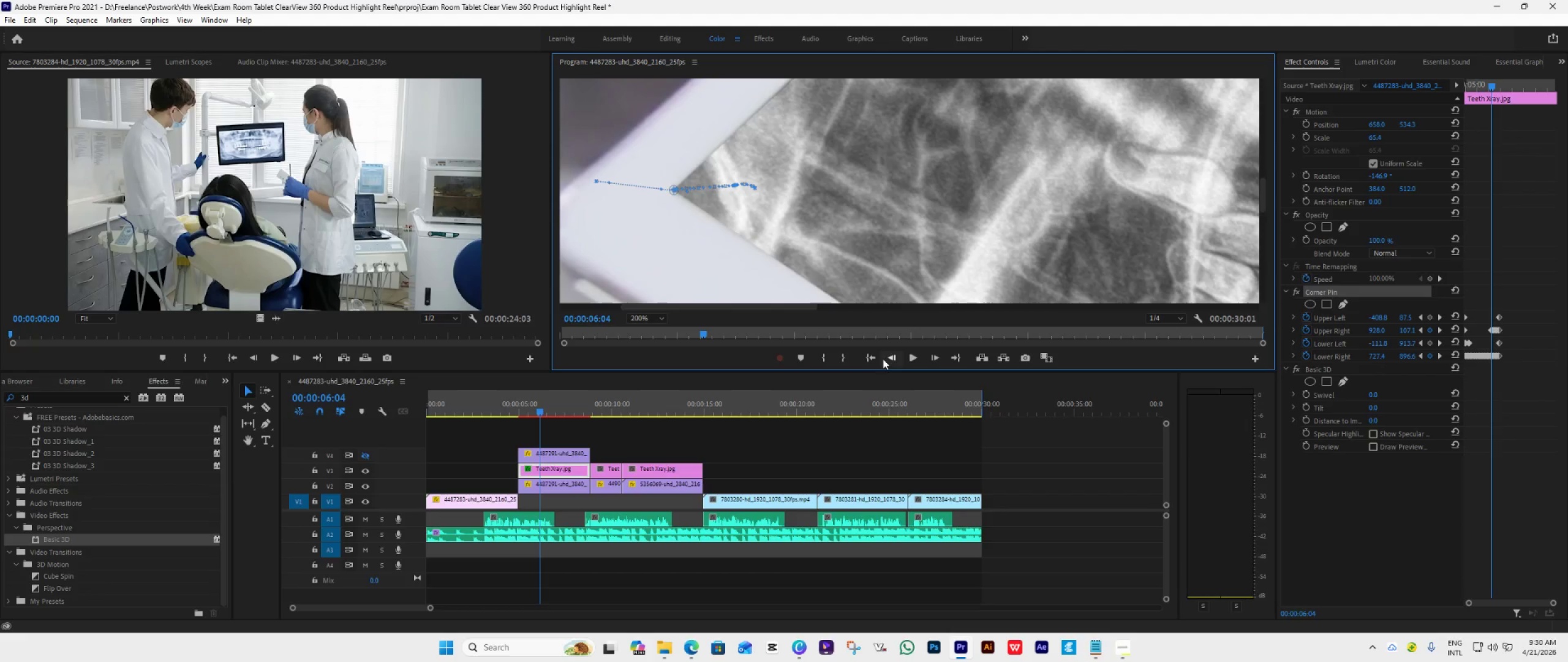 
left_click([893, 357])
 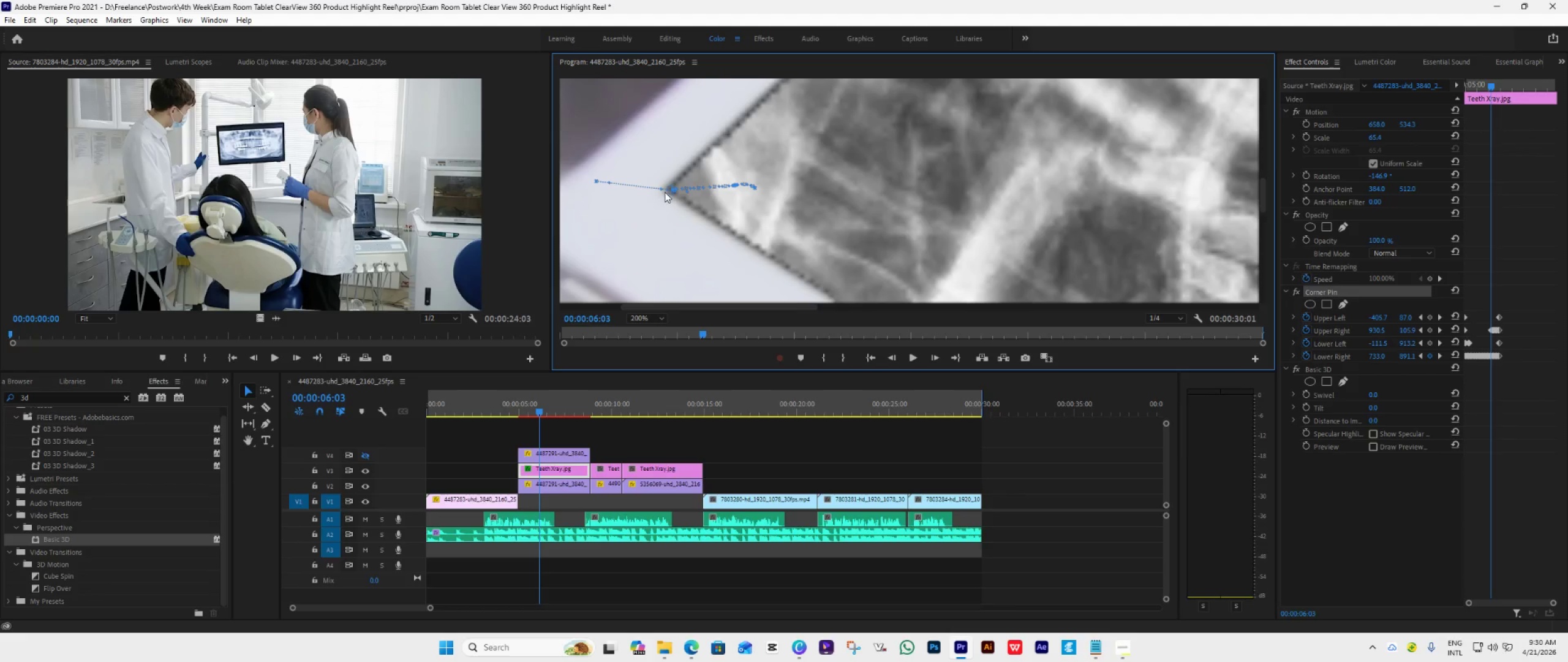 
left_click_drag(start_coordinate=[671, 191], to_coordinate=[664, 190])
 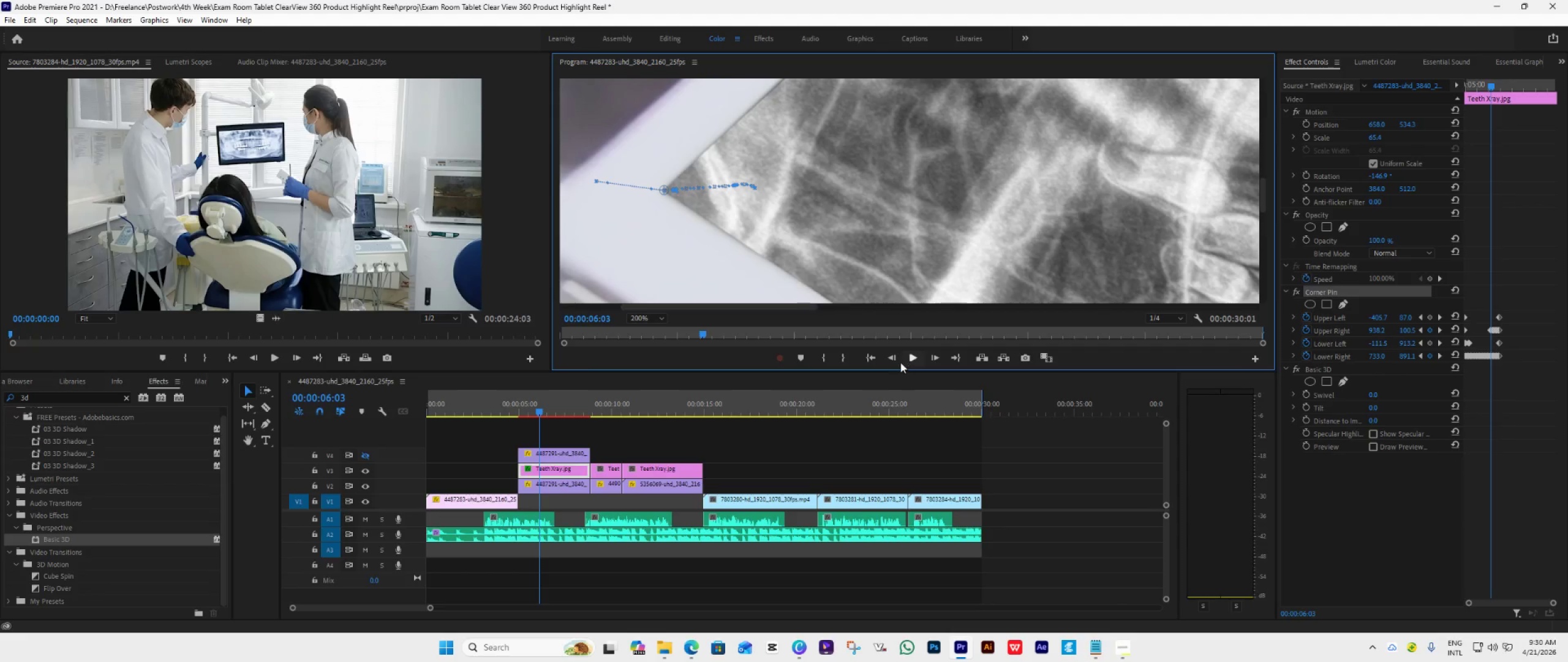 
left_click([891, 359])
 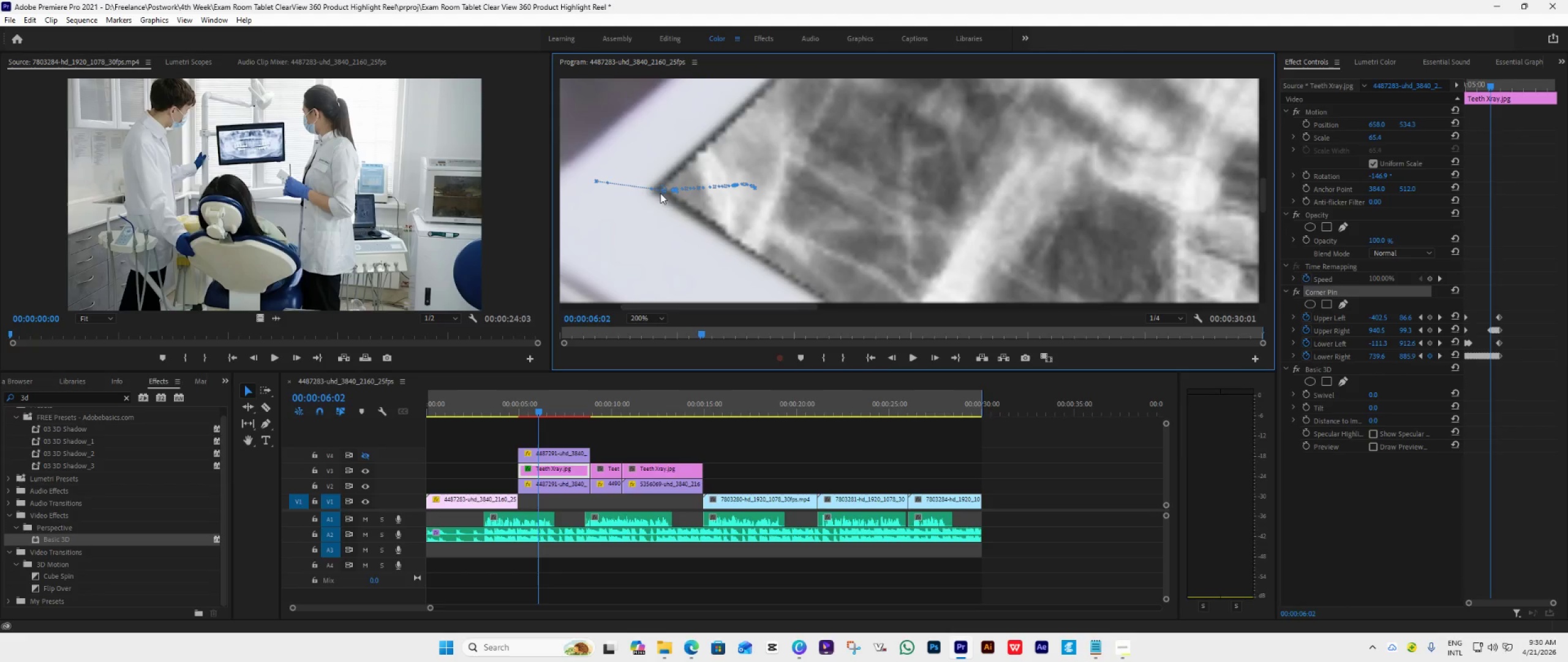 
left_click_drag(start_coordinate=[660, 192], to_coordinate=[649, 191])
 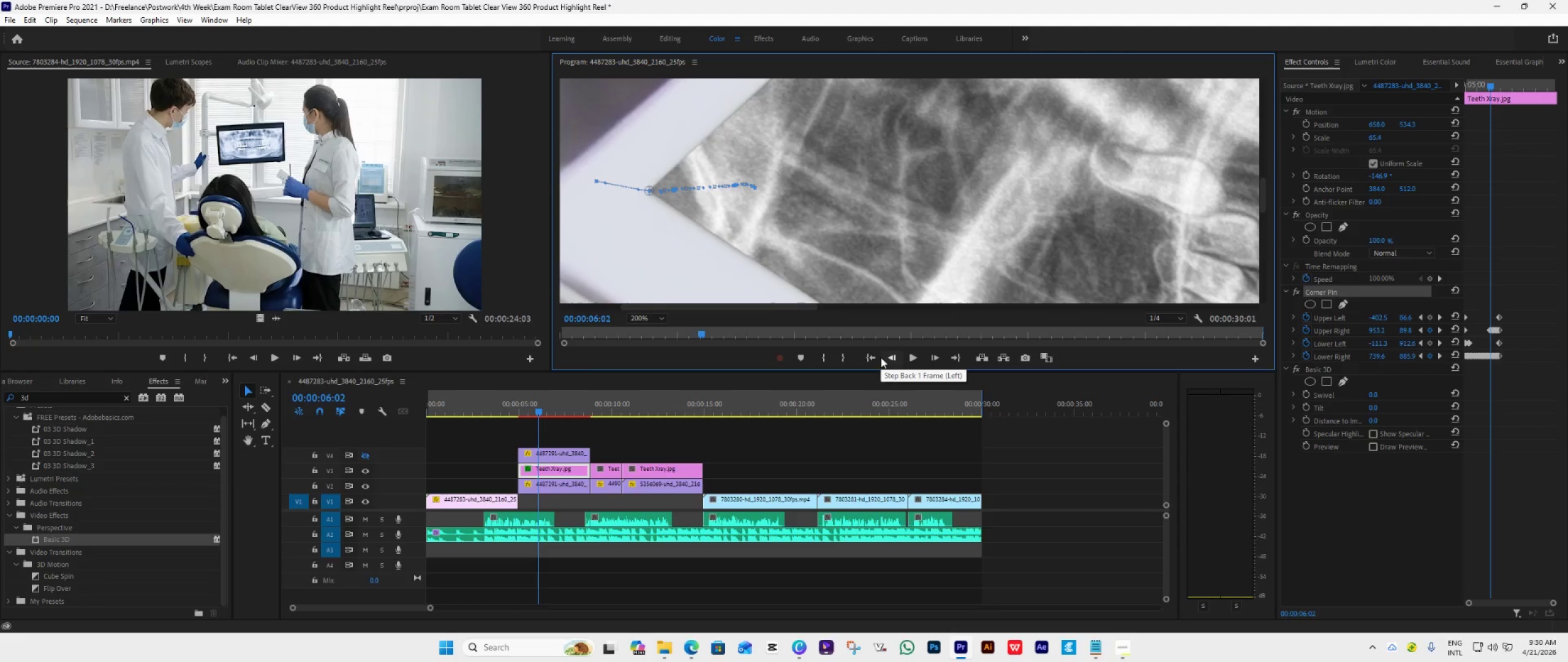 
left_click([894, 358])
 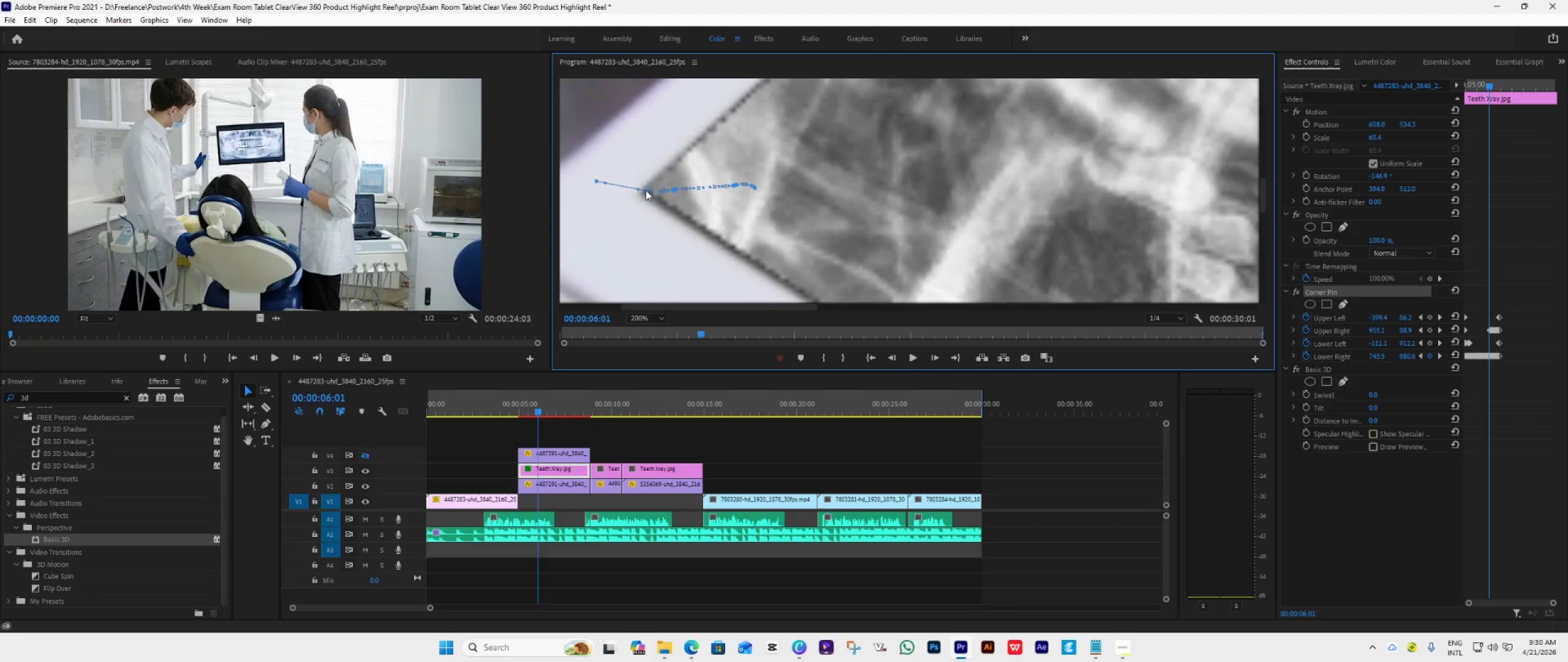 
left_click_drag(start_coordinate=[645, 189], to_coordinate=[639, 194])
 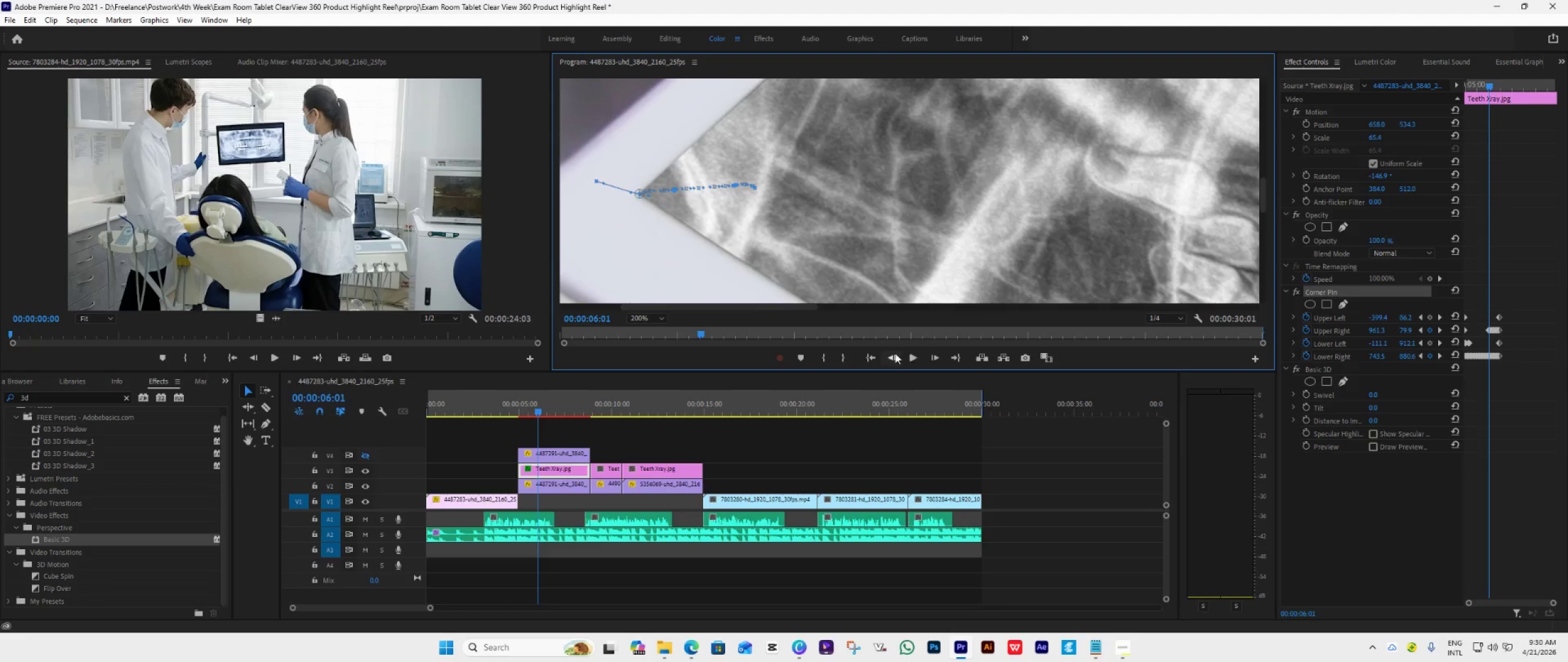 
left_click([891, 357])
 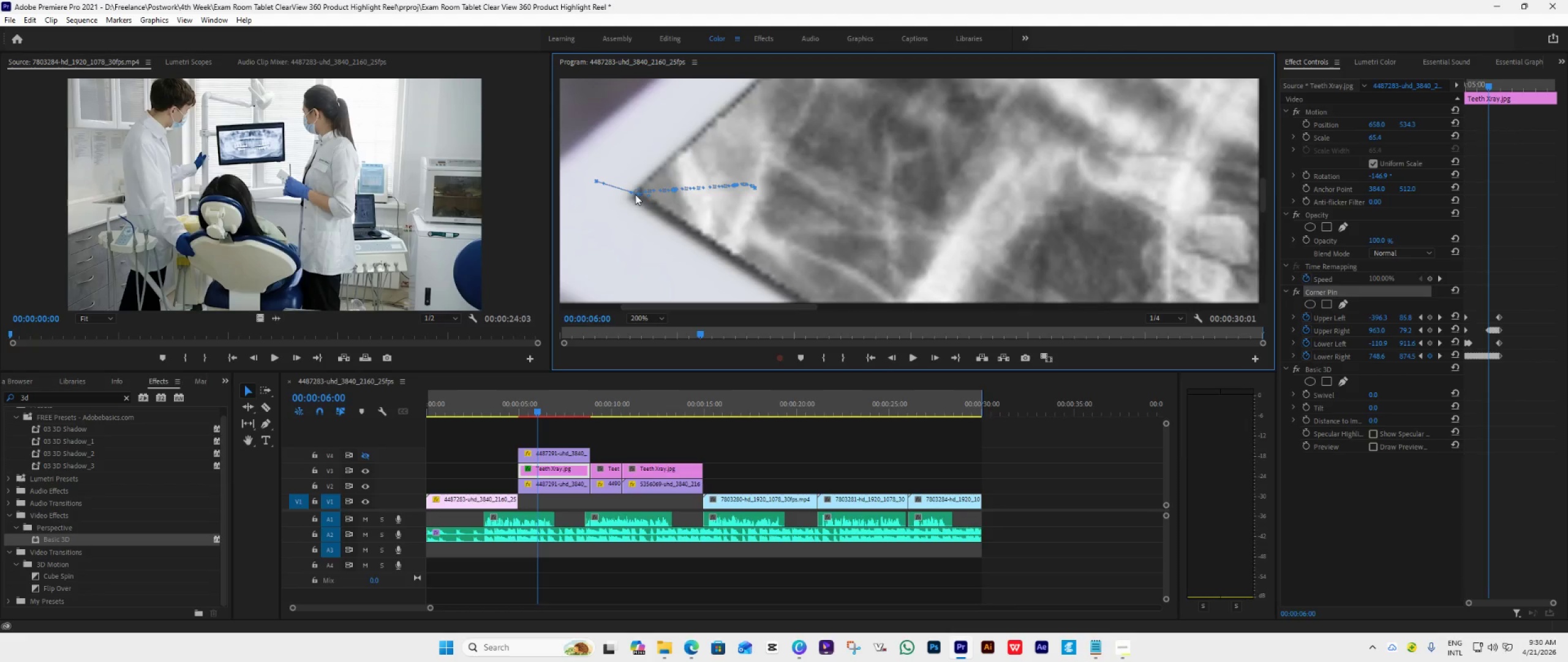 
left_click_drag(start_coordinate=[635, 194], to_coordinate=[628, 198])
 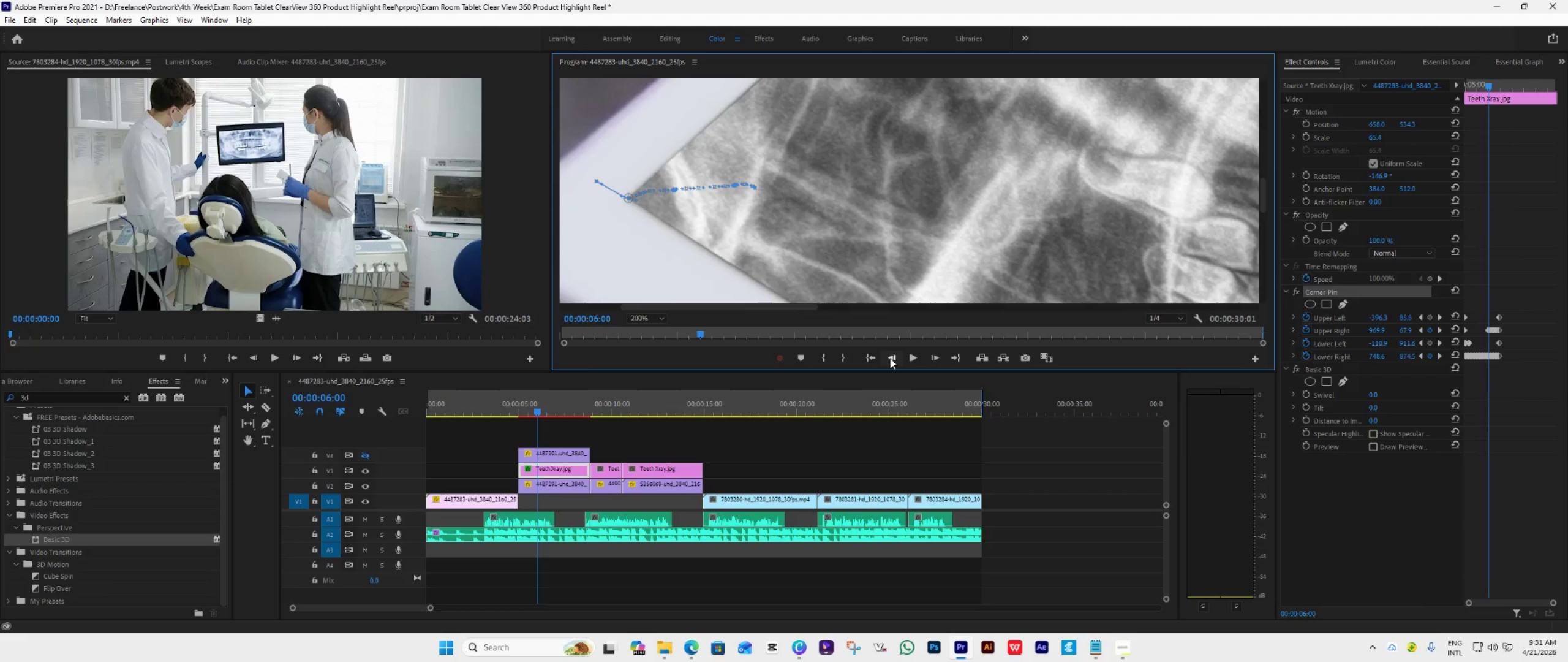 
left_click([890, 358])
 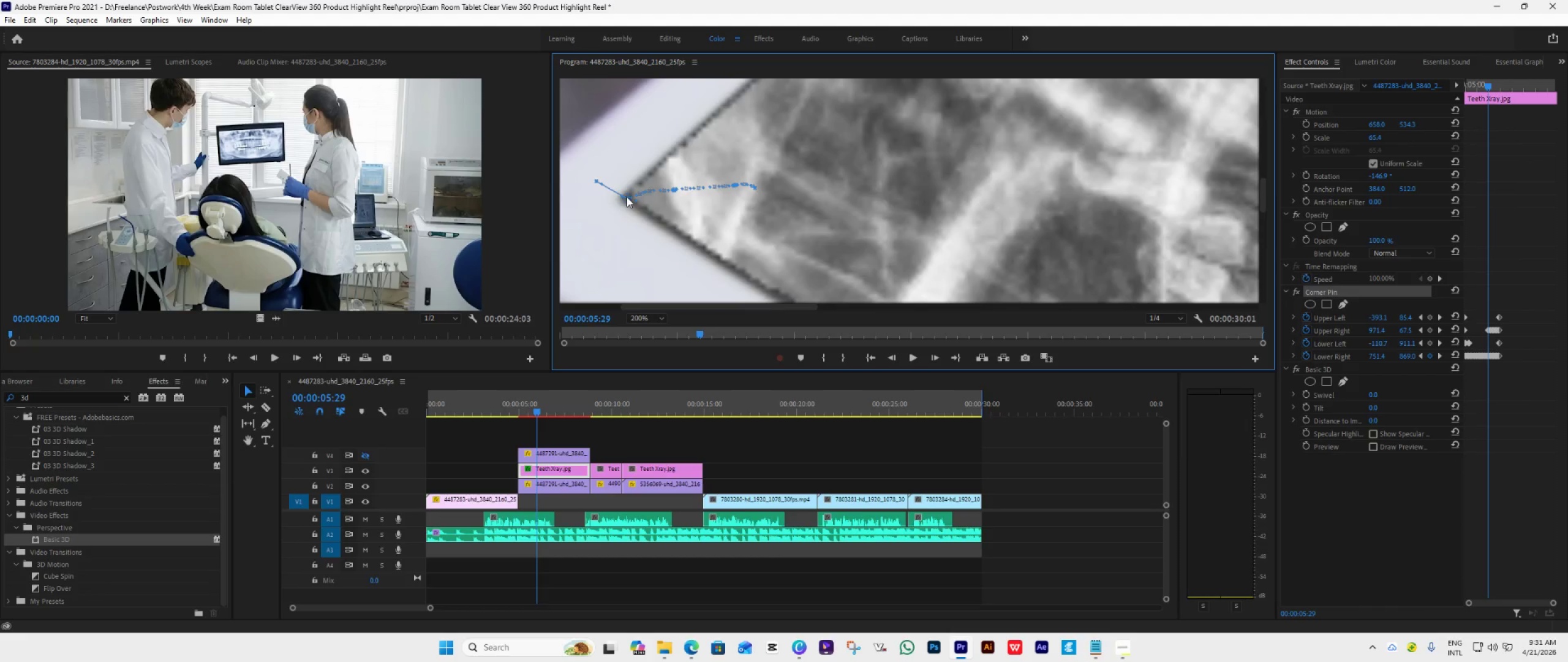 
left_click_drag(start_coordinate=[627, 196], to_coordinate=[617, 201])
 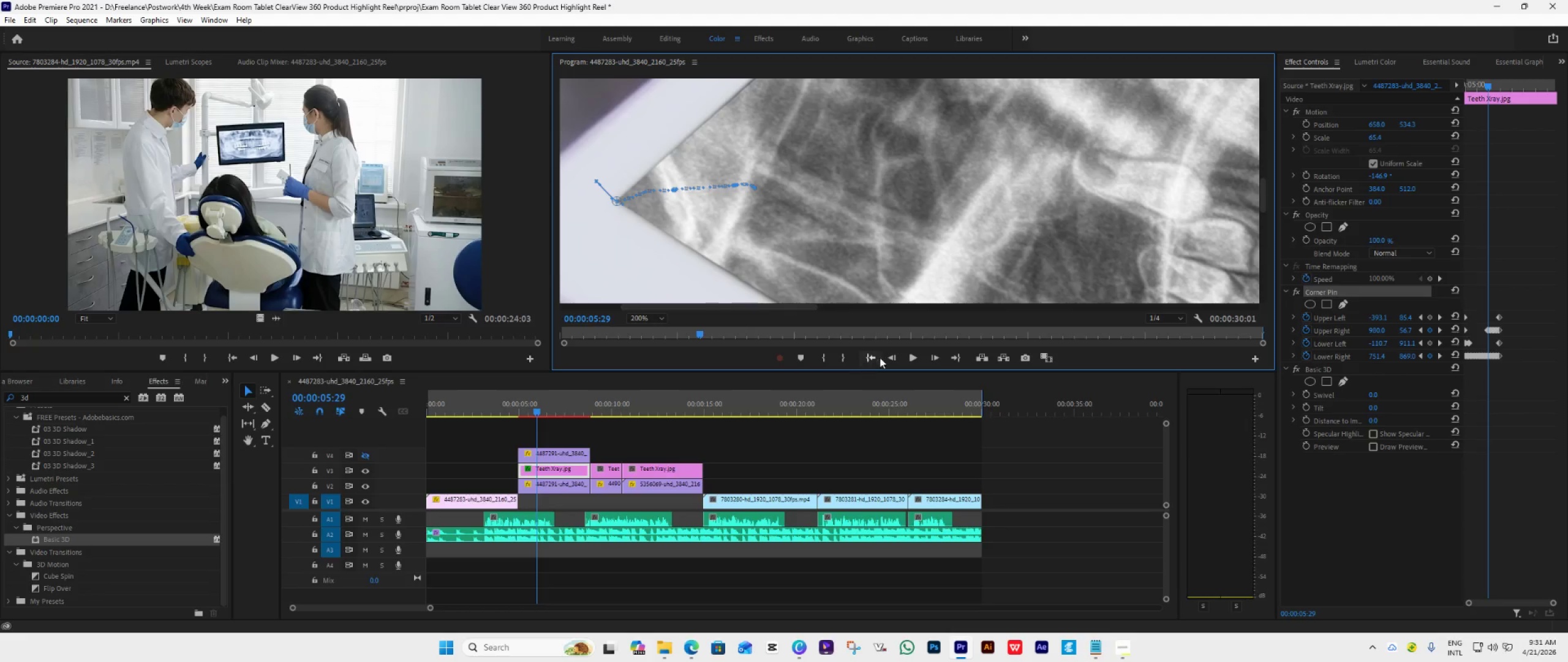 
left_click([898, 358])
 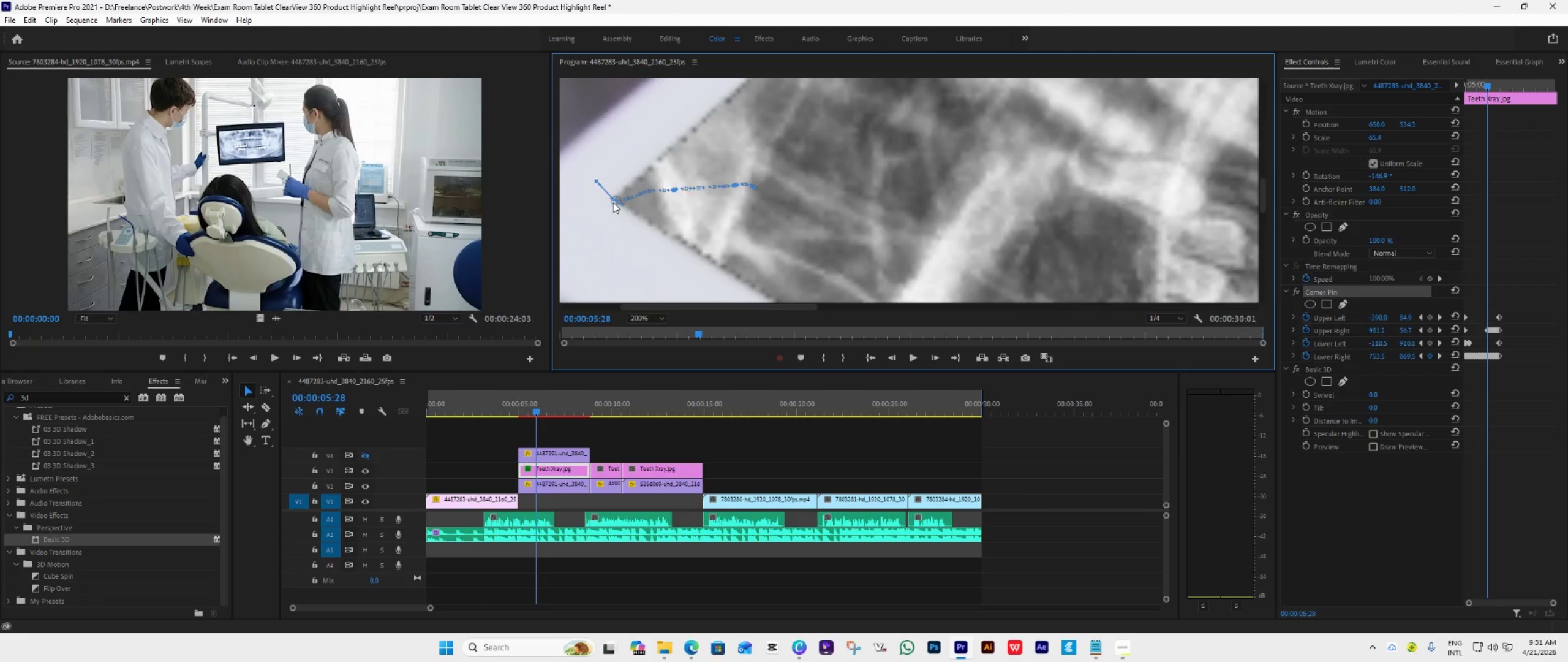 
left_click_drag(start_coordinate=[613, 202], to_coordinate=[617, 201])
 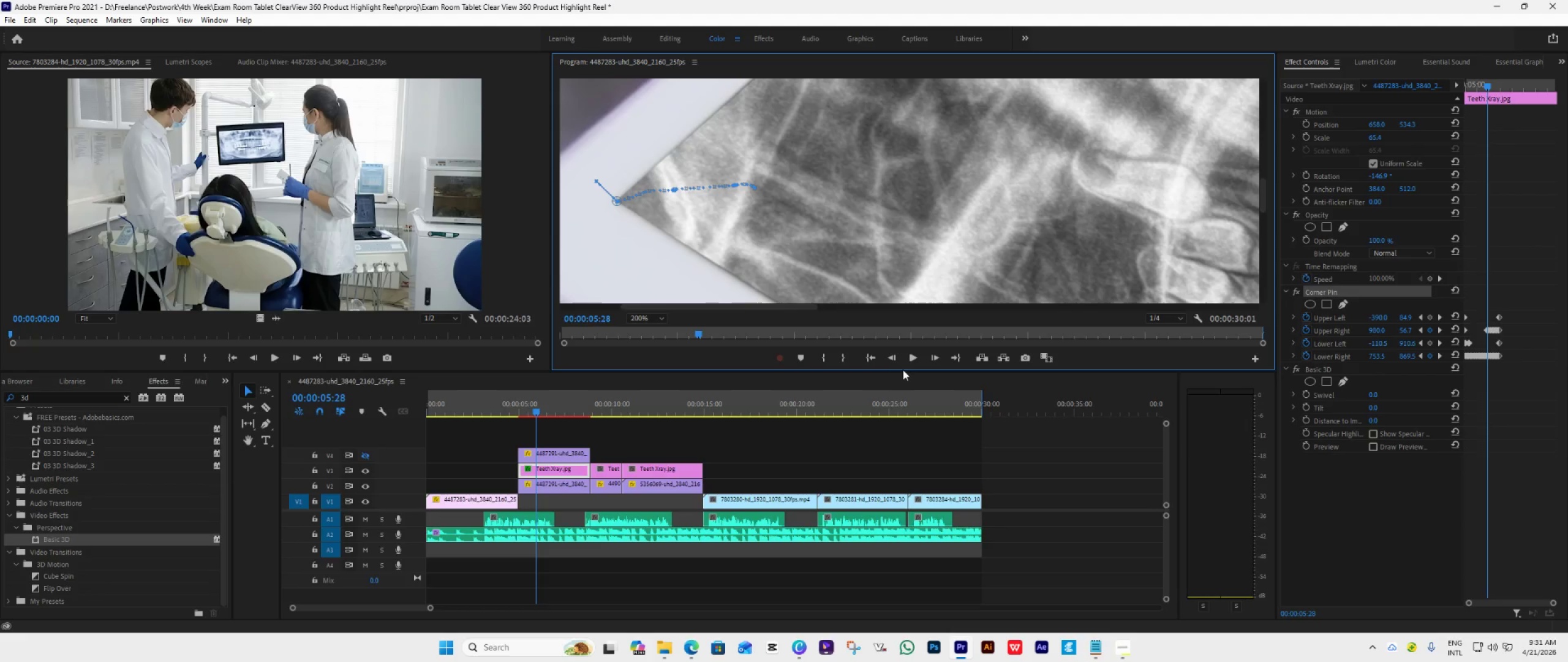 
left_click([895, 358])
 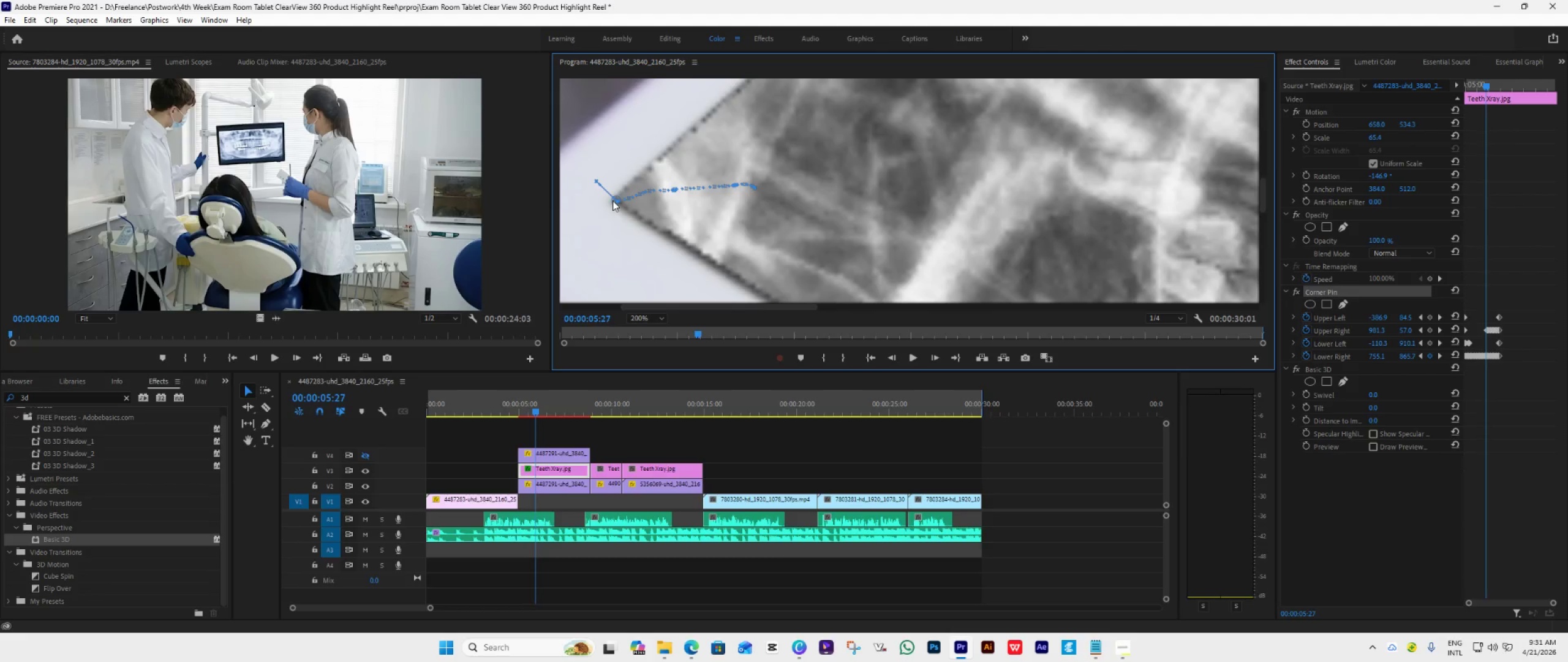 
left_click_drag(start_coordinate=[613, 200], to_coordinate=[608, 207])
 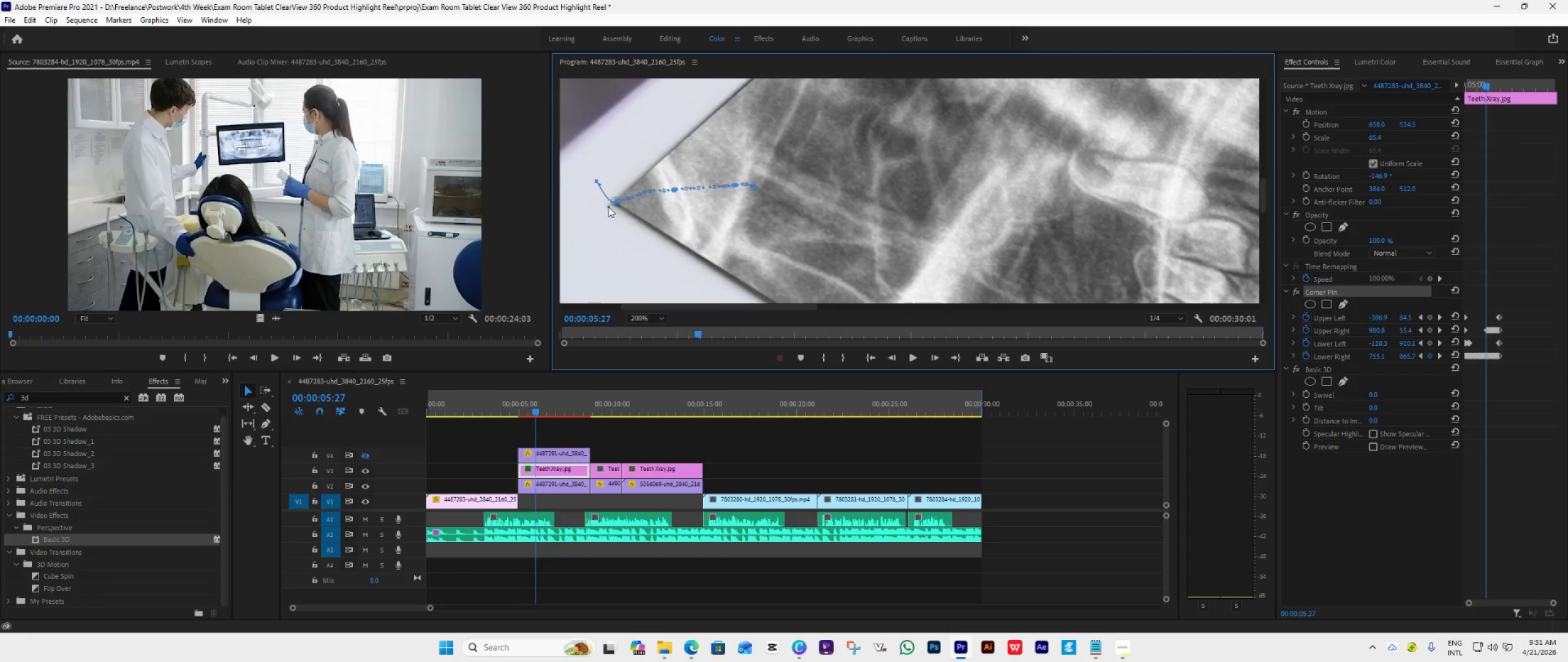 
key(Control+Z)
 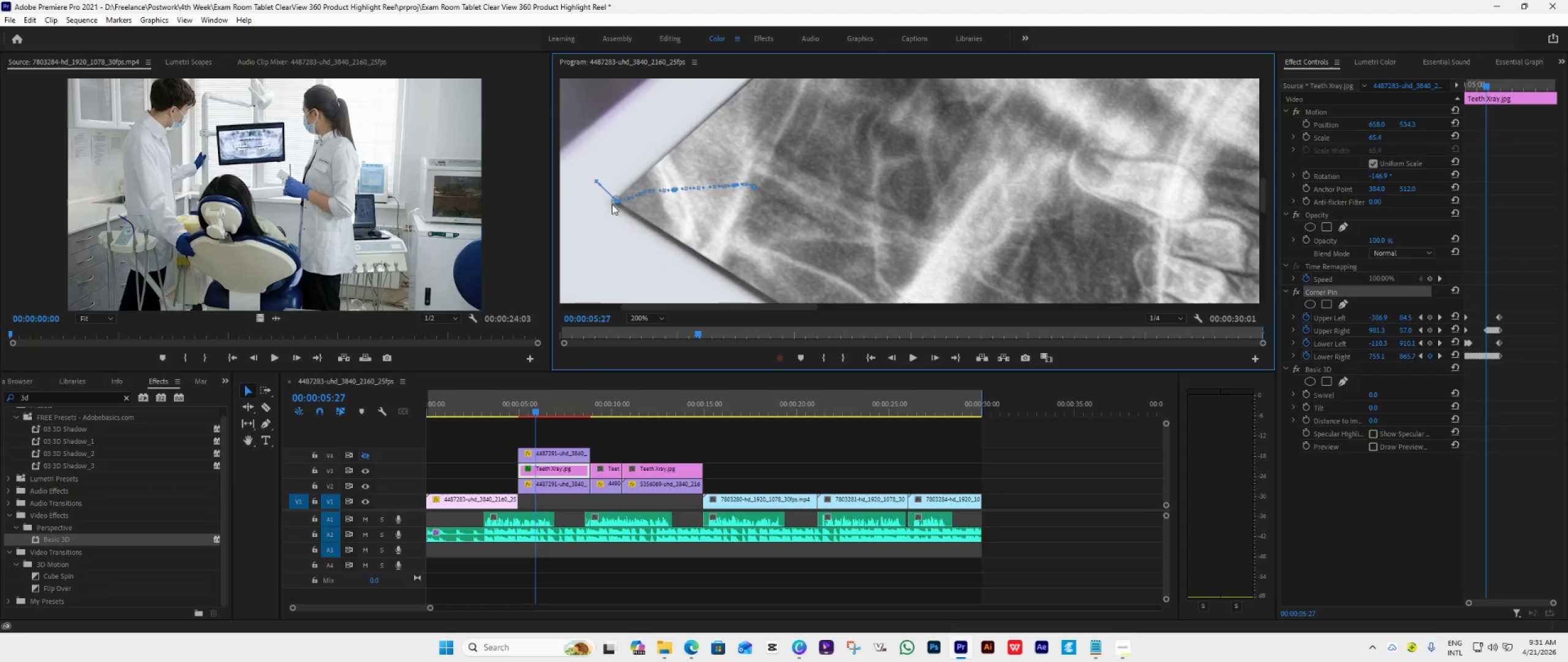 
left_click_drag(start_coordinate=[614, 202], to_coordinate=[609, 204])
 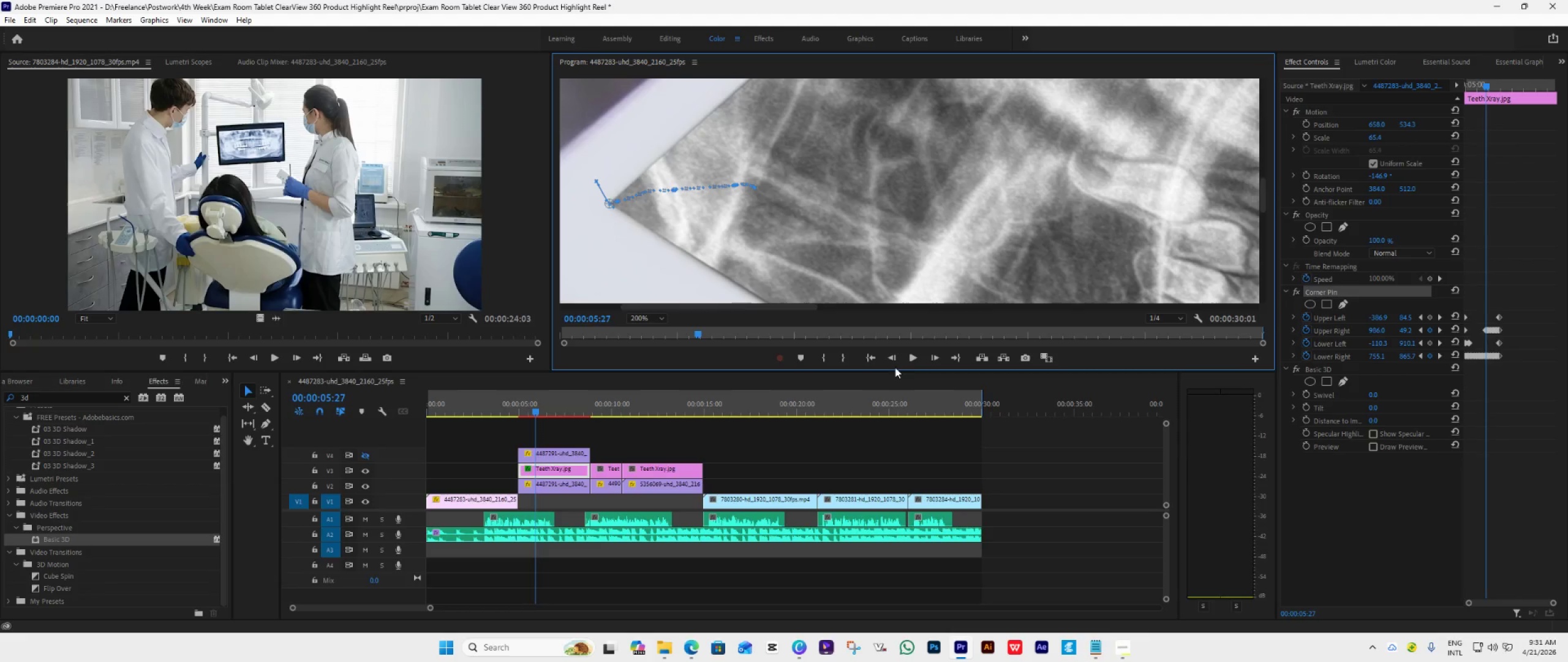 
left_click([893, 357])
 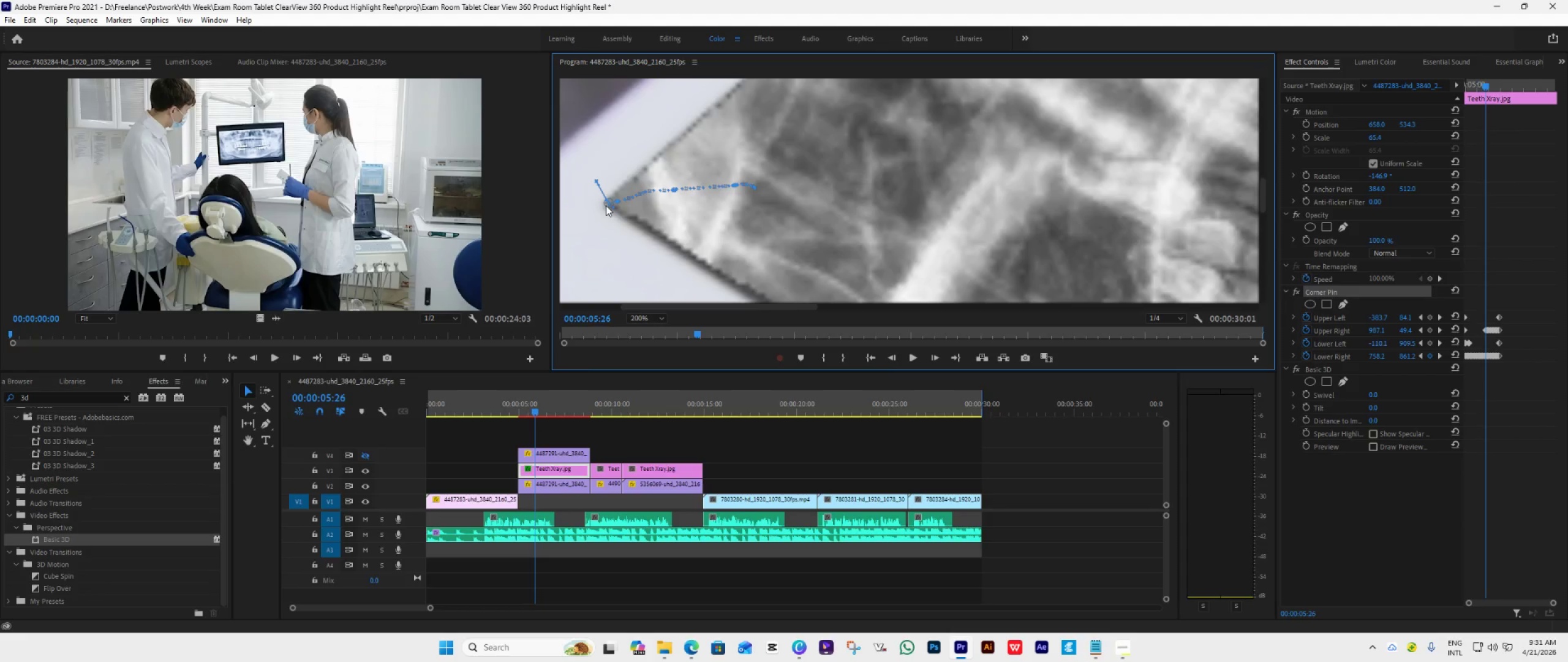 
left_click_drag(start_coordinate=[606, 205], to_coordinate=[602, 207])
 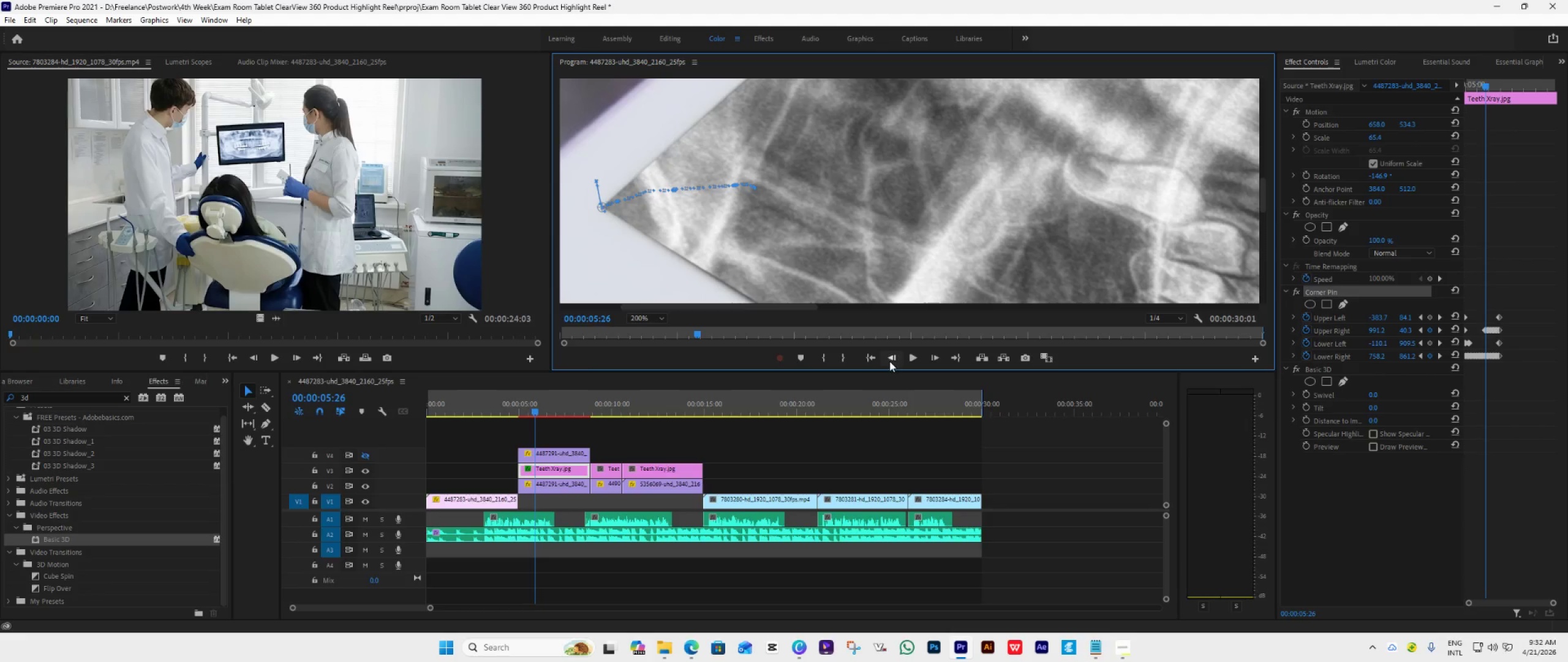 
left_click([890, 359])
 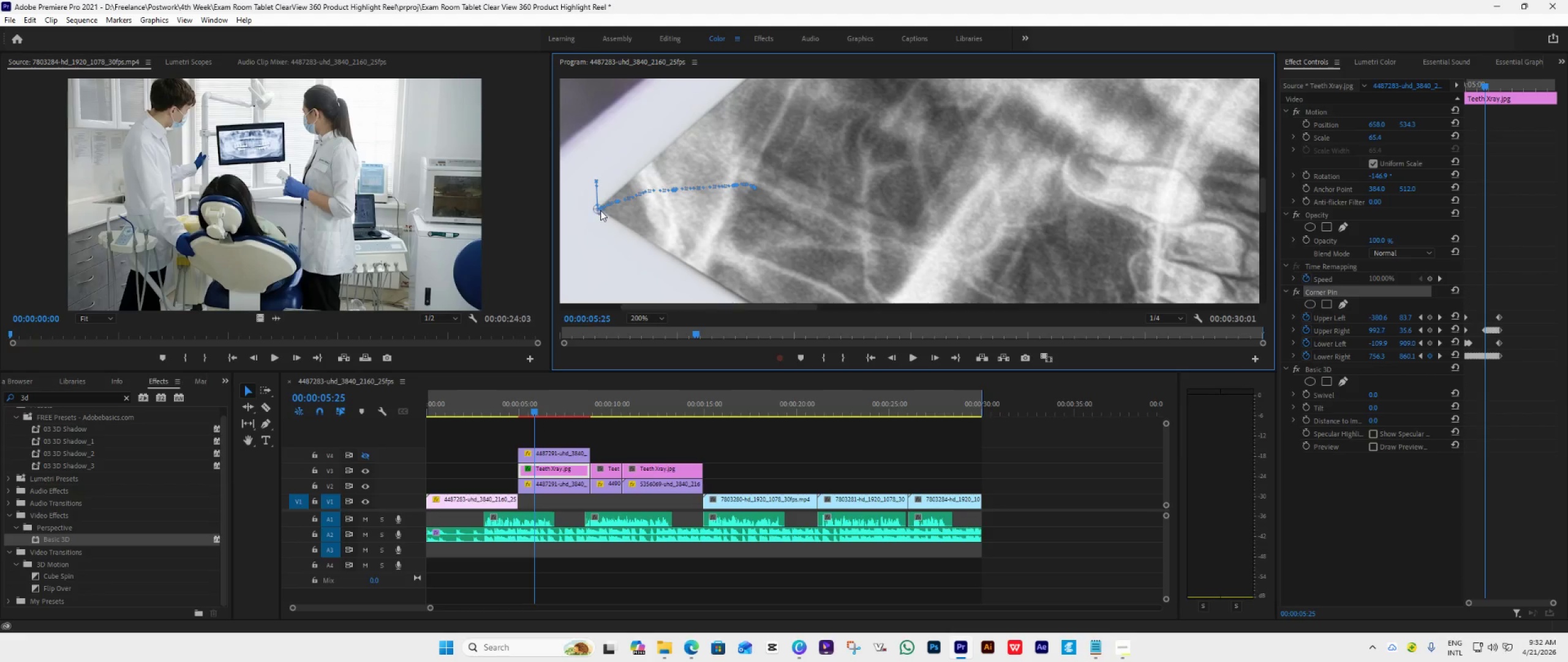 
wait(10.88)
 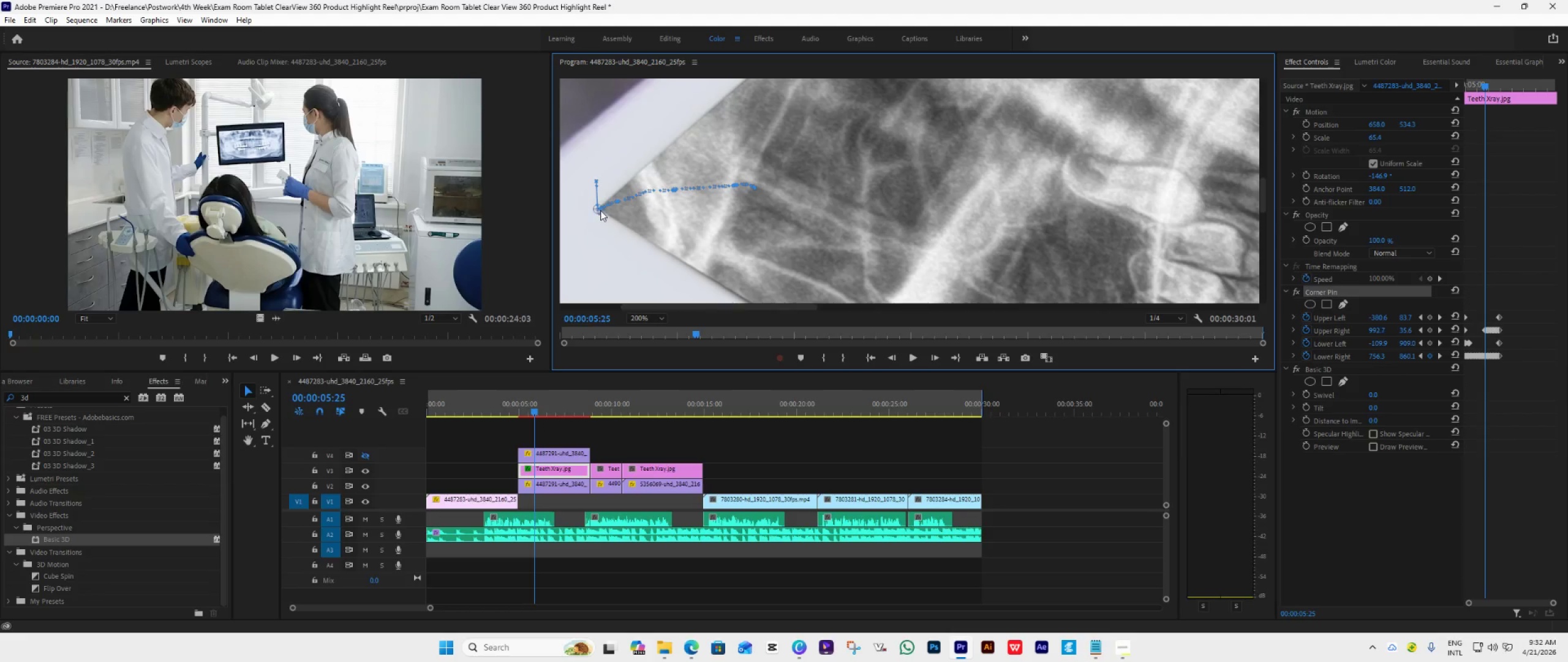 
left_click([889, 356])
 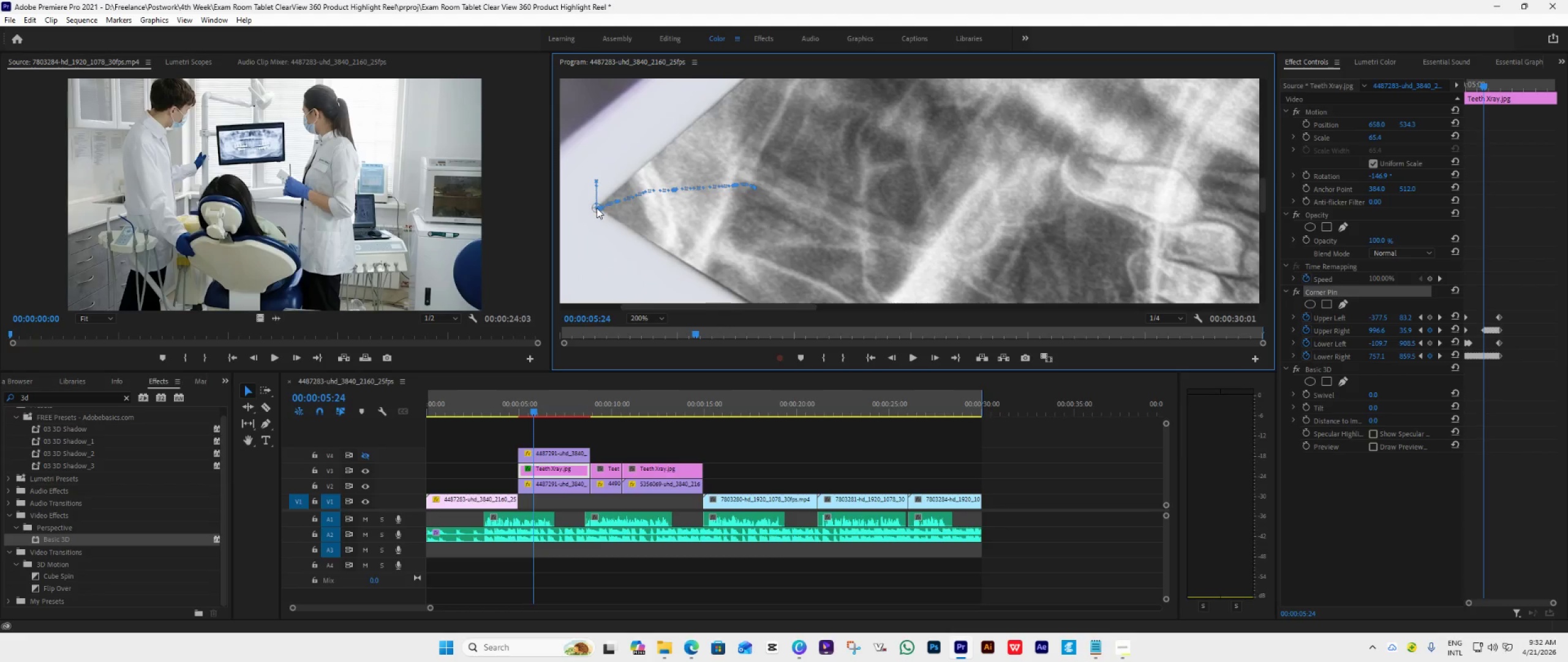 
wait(7.95)
 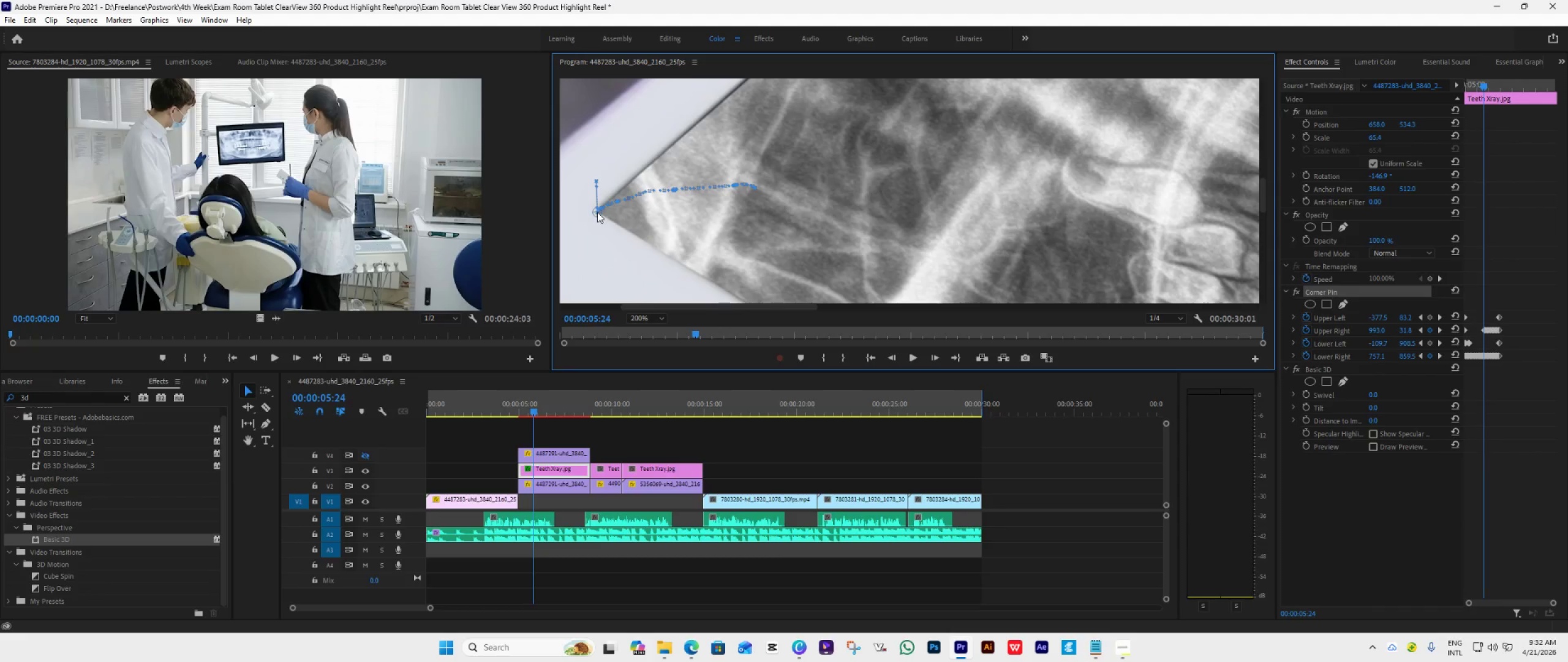 
left_click([895, 357])
 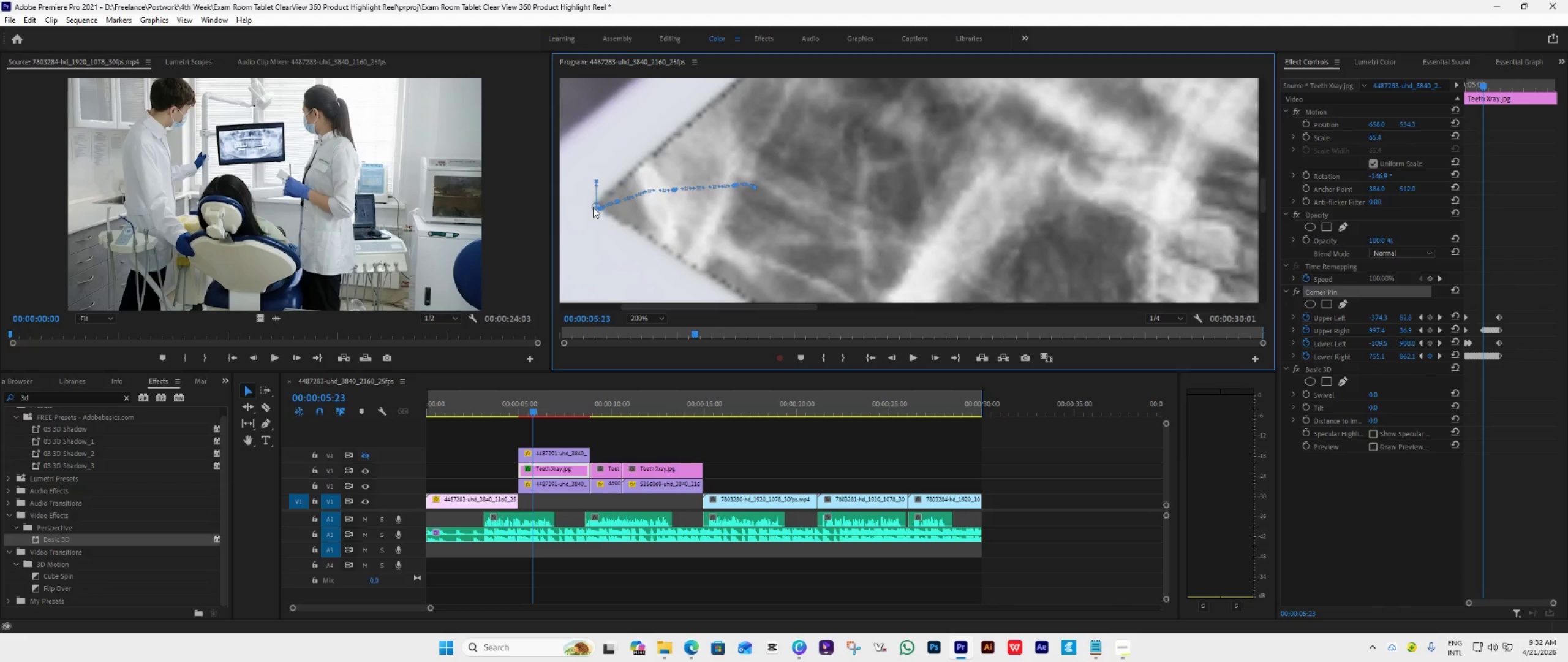 
left_click_drag(start_coordinate=[593, 207], to_coordinate=[597, 202])
 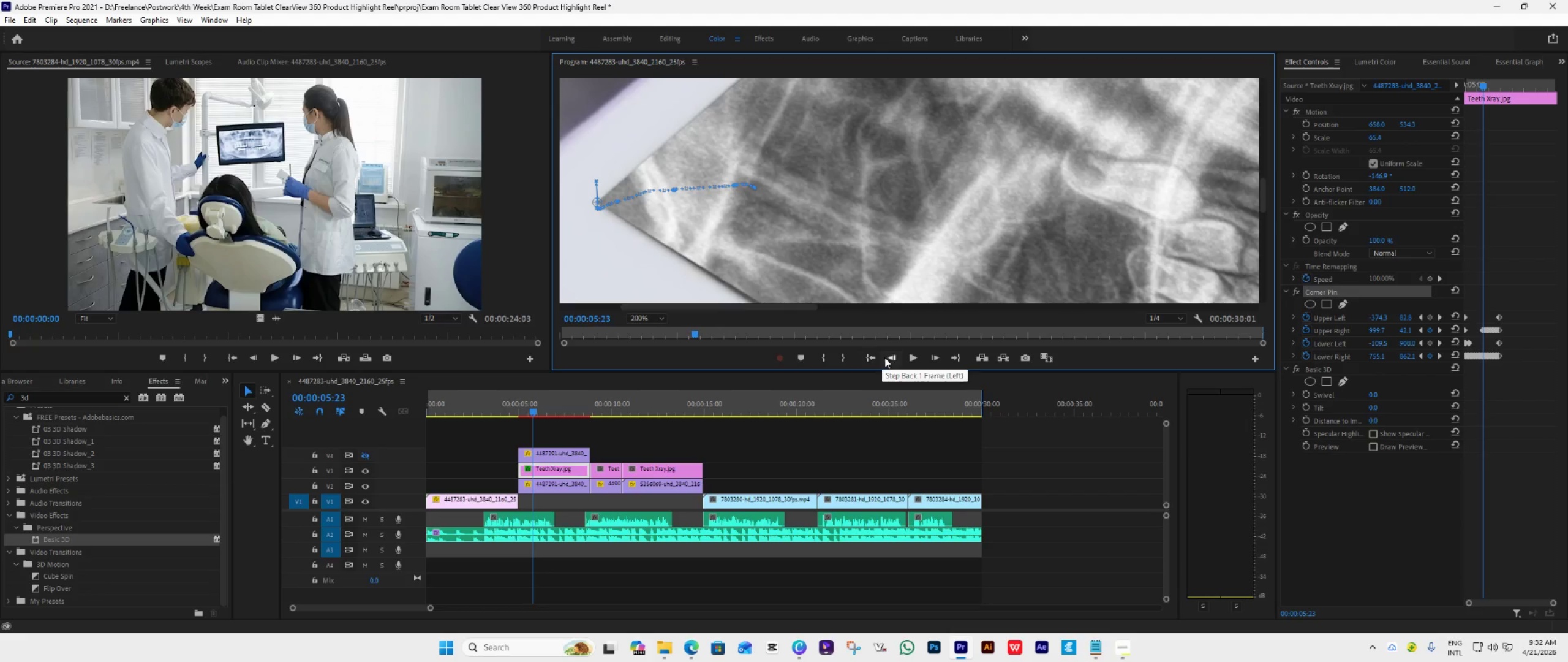 
left_click([898, 356])
 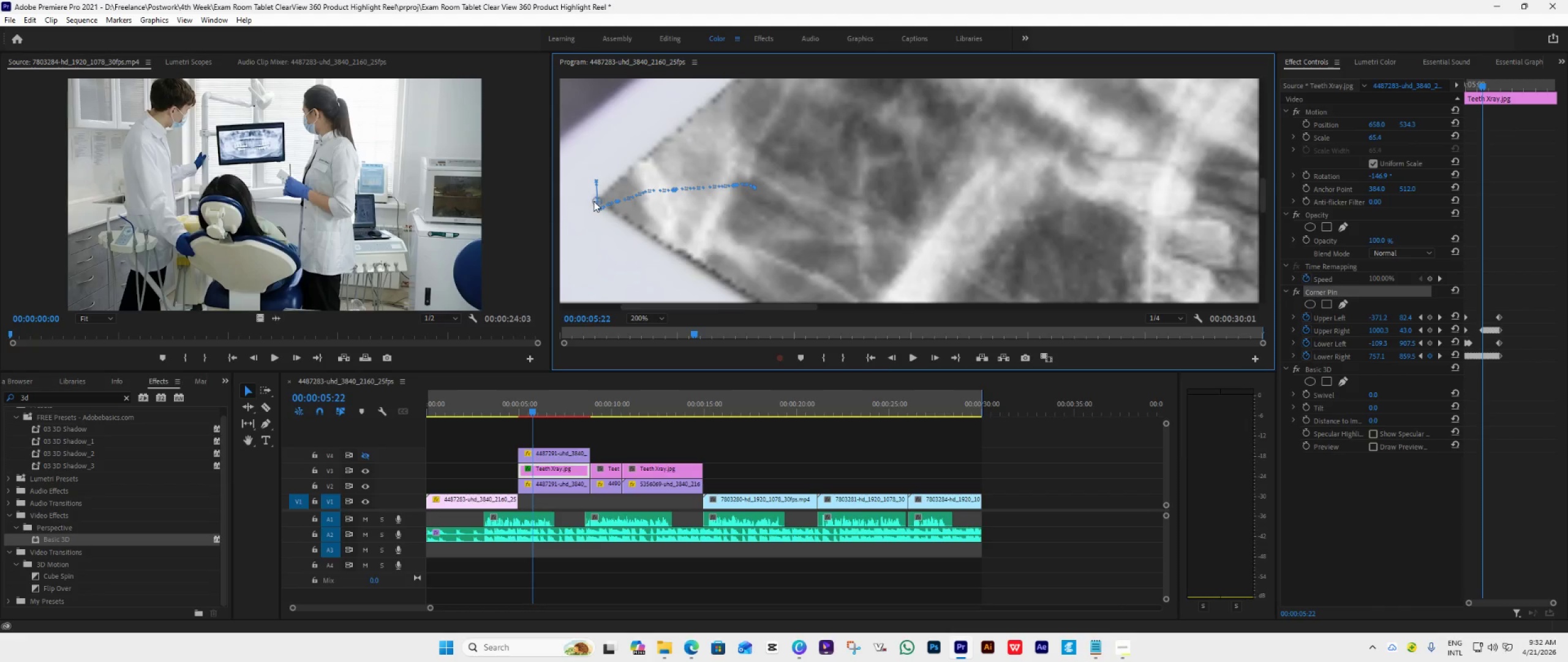 
left_click_drag(start_coordinate=[594, 201], to_coordinate=[598, 202])
 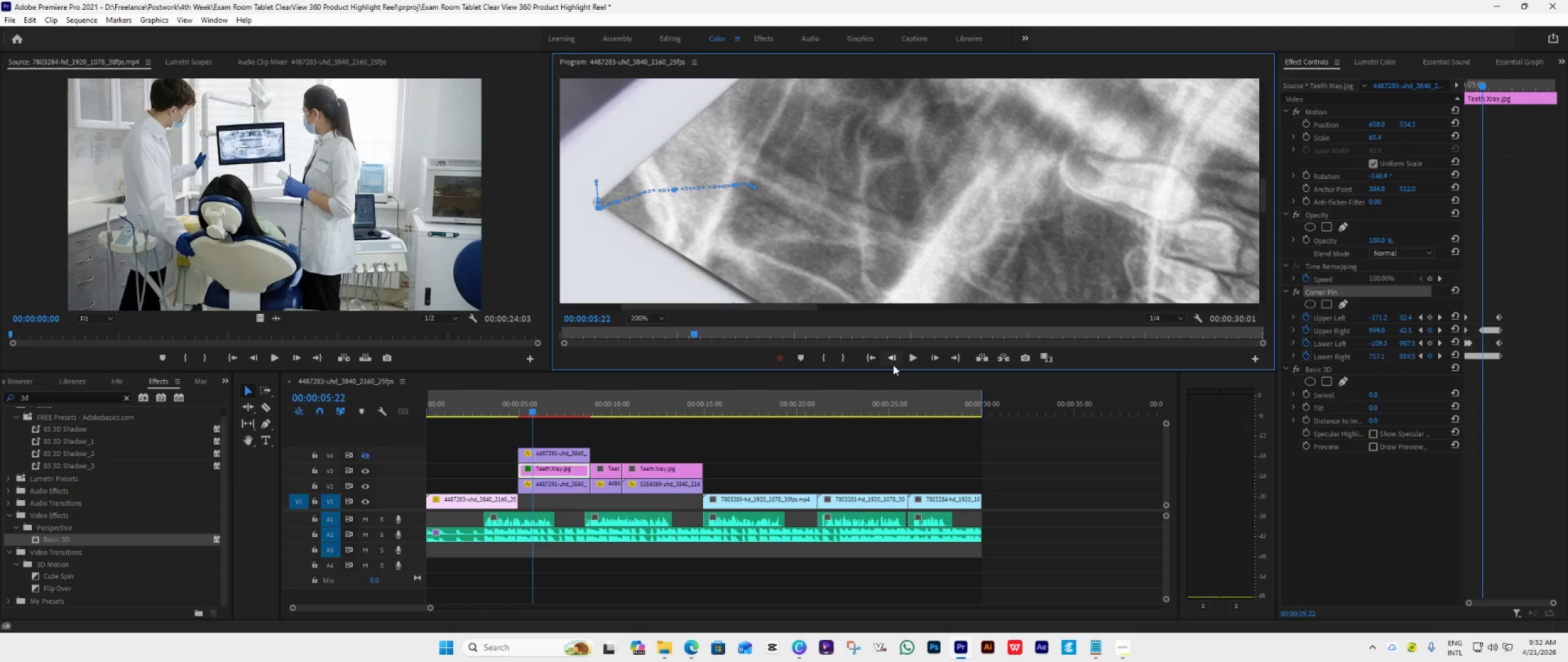 
left_click([893, 360])
 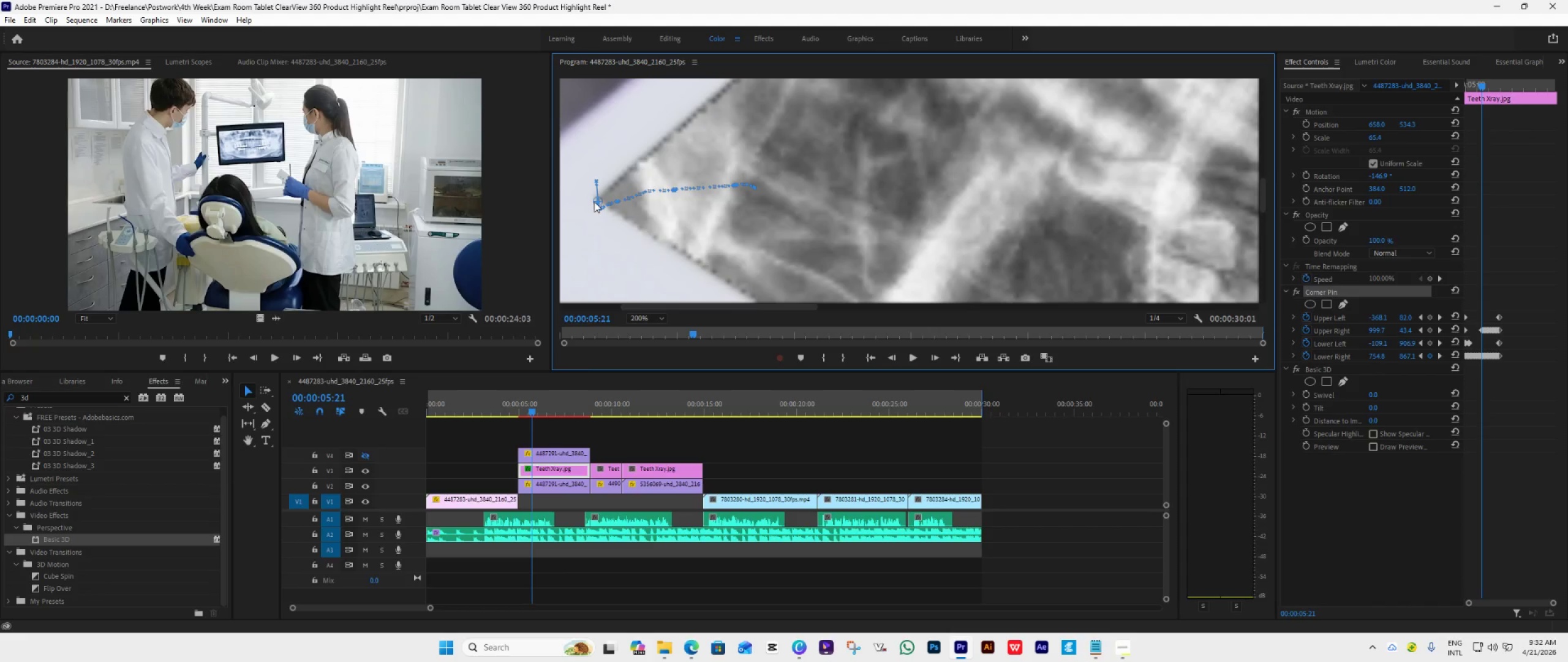 
left_click_drag(start_coordinate=[594, 202], to_coordinate=[598, 199])
 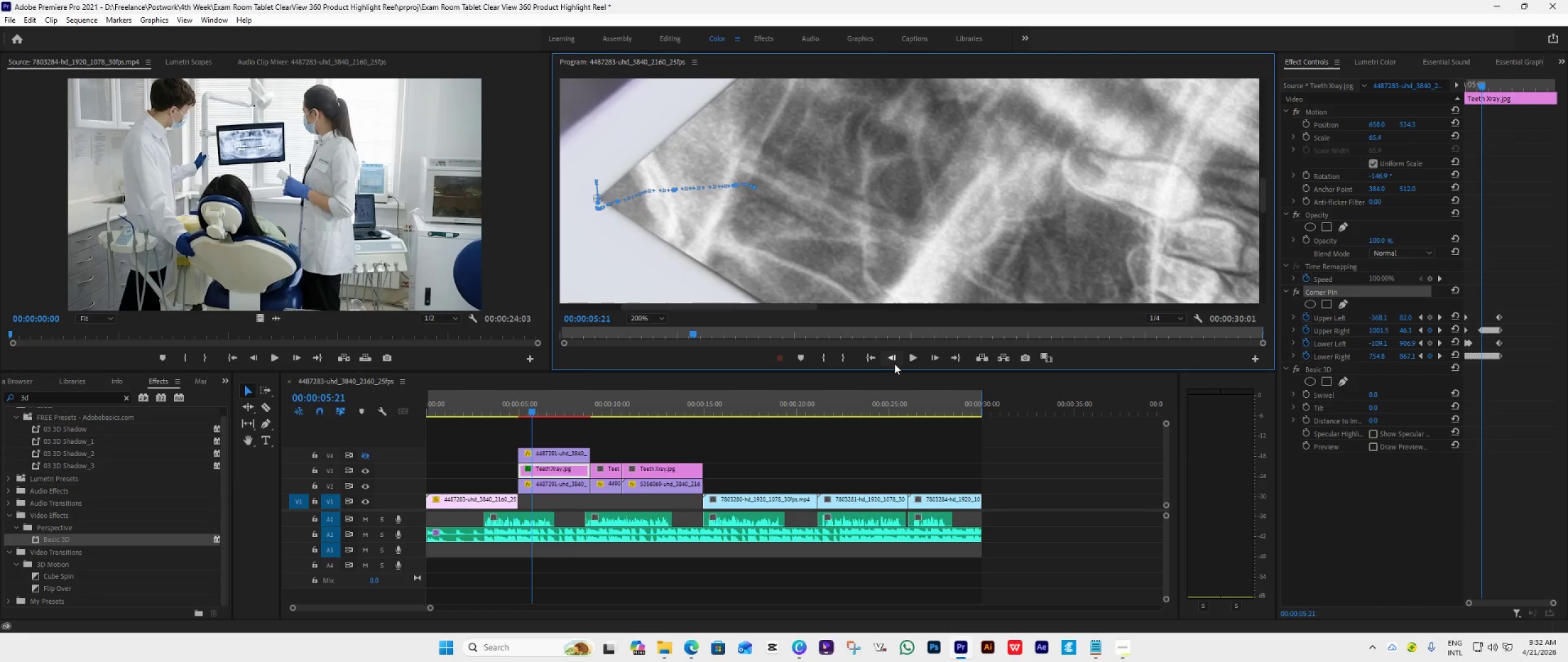 
left_click([894, 358])
 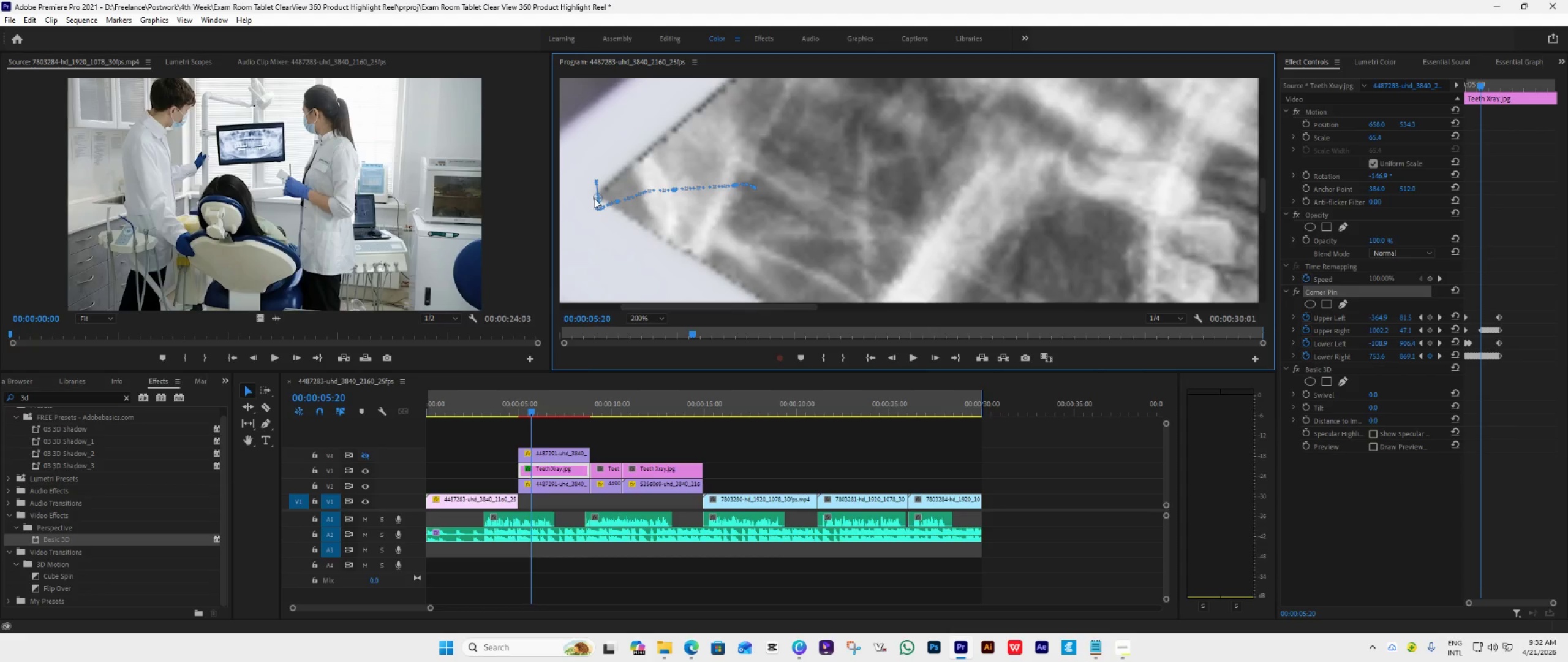 
left_click_drag(start_coordinate=[594, 198], to_coordinate=[600, 192])
 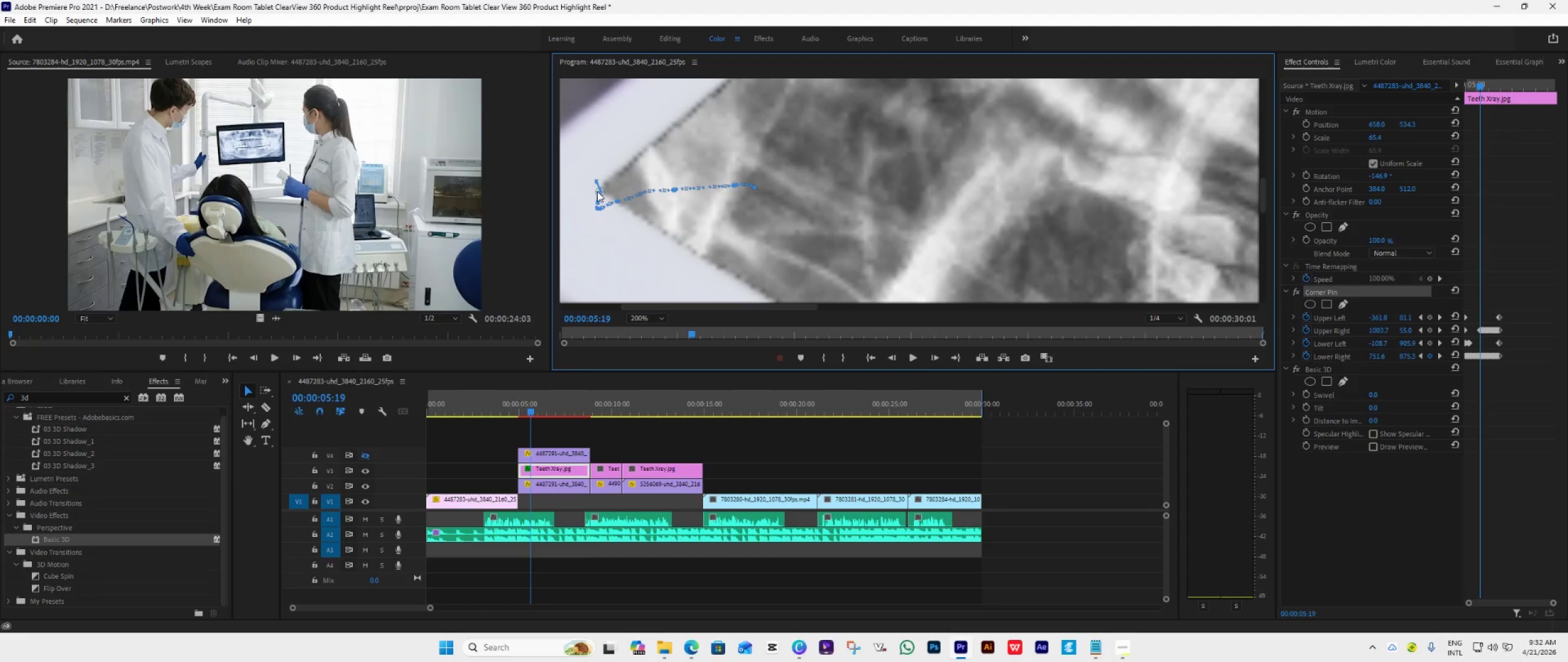 
left_click_drag(start_coordinate=[597, 191], to_coordinate=[600, 190])
 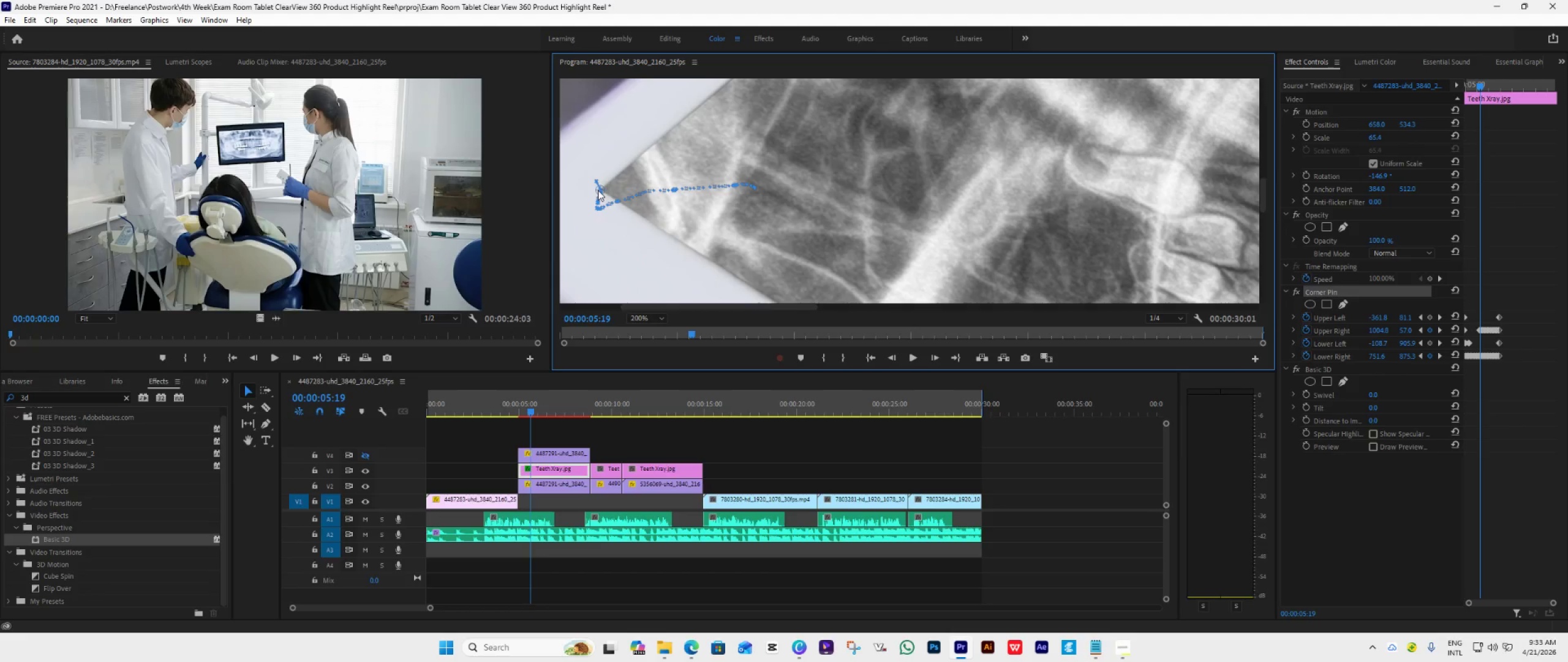 
left_click_drag(start_coordinate=[597, 188], to_coordinate=[604, 192])
 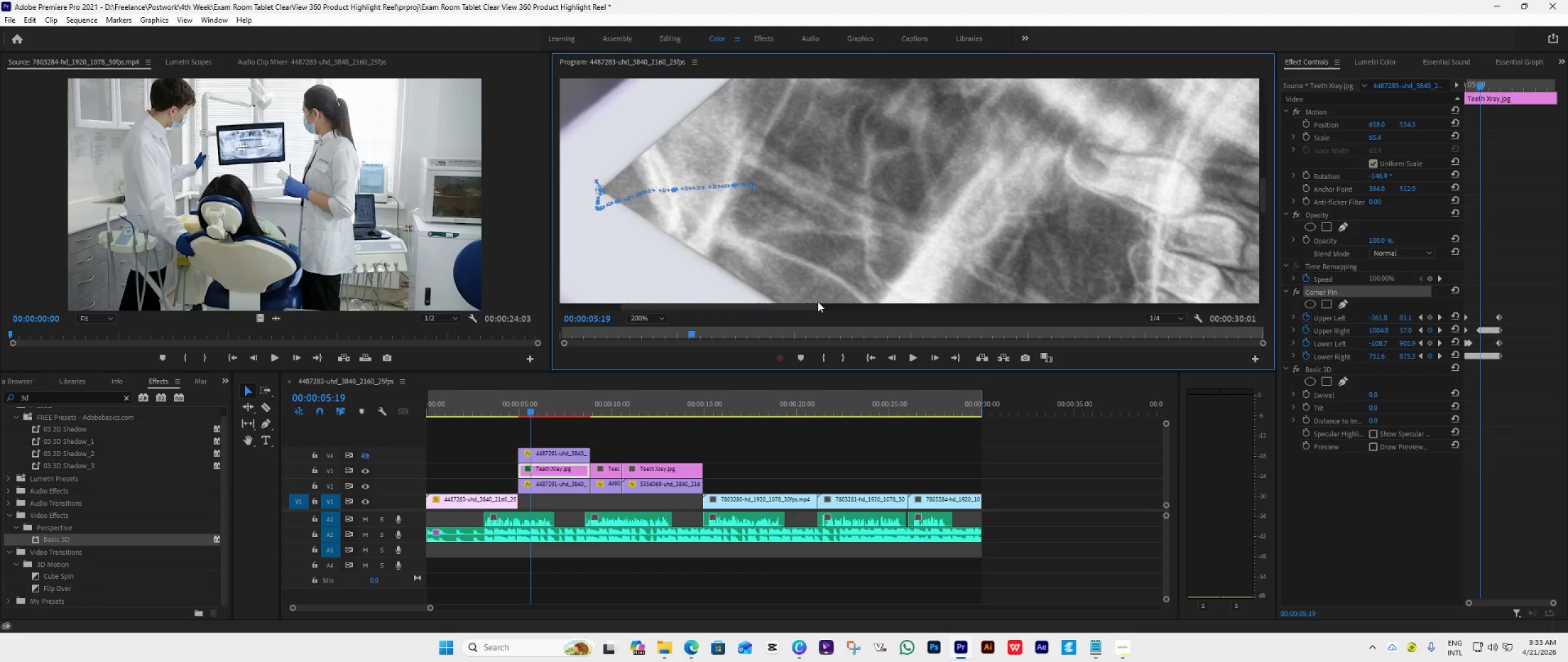 
key(Control+Z)
 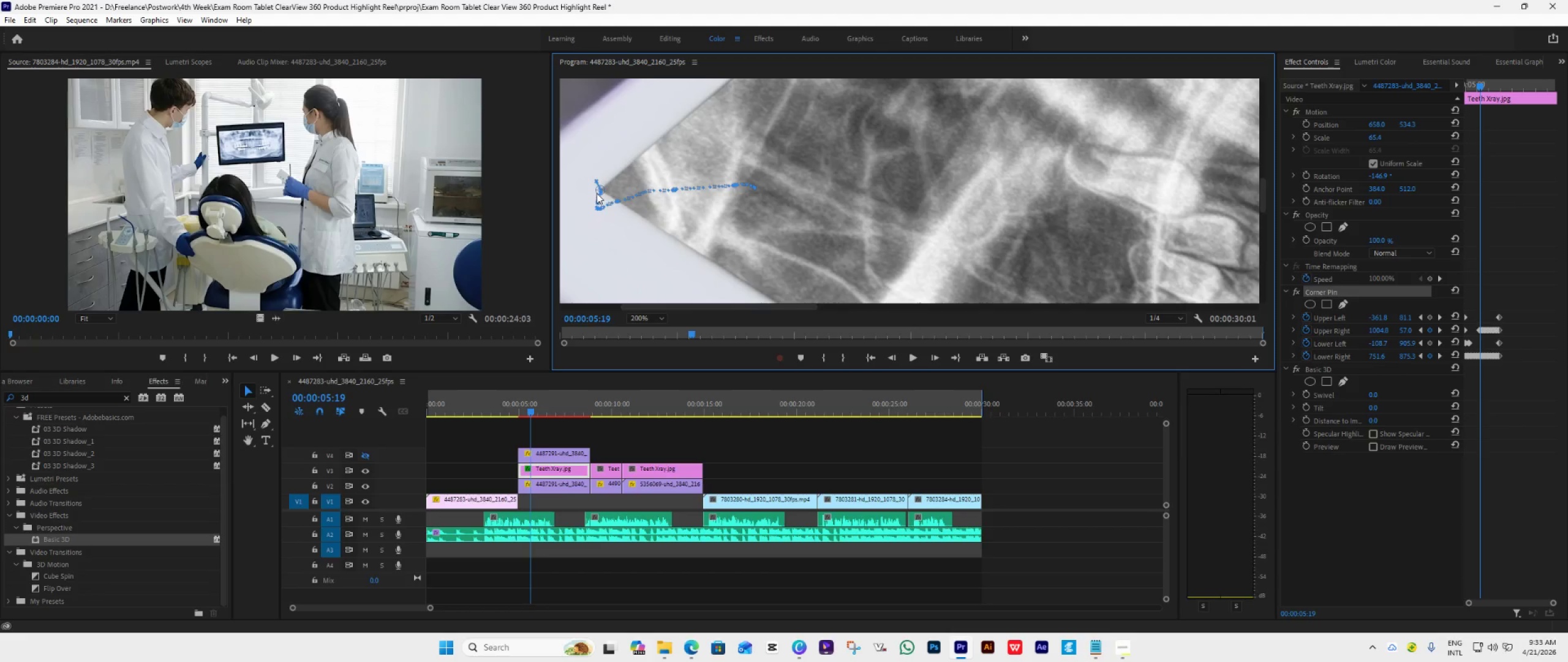 
wait(5.86)
 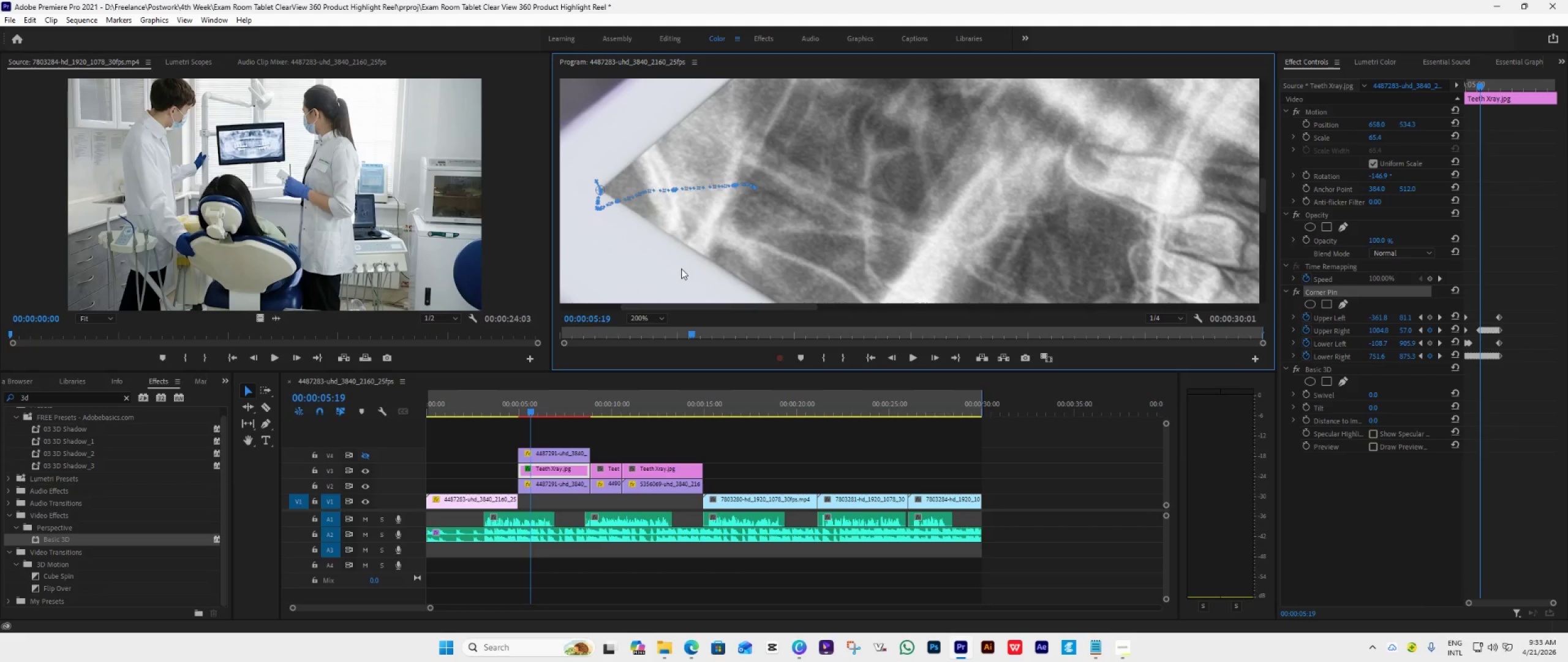 
key(Control+S)
 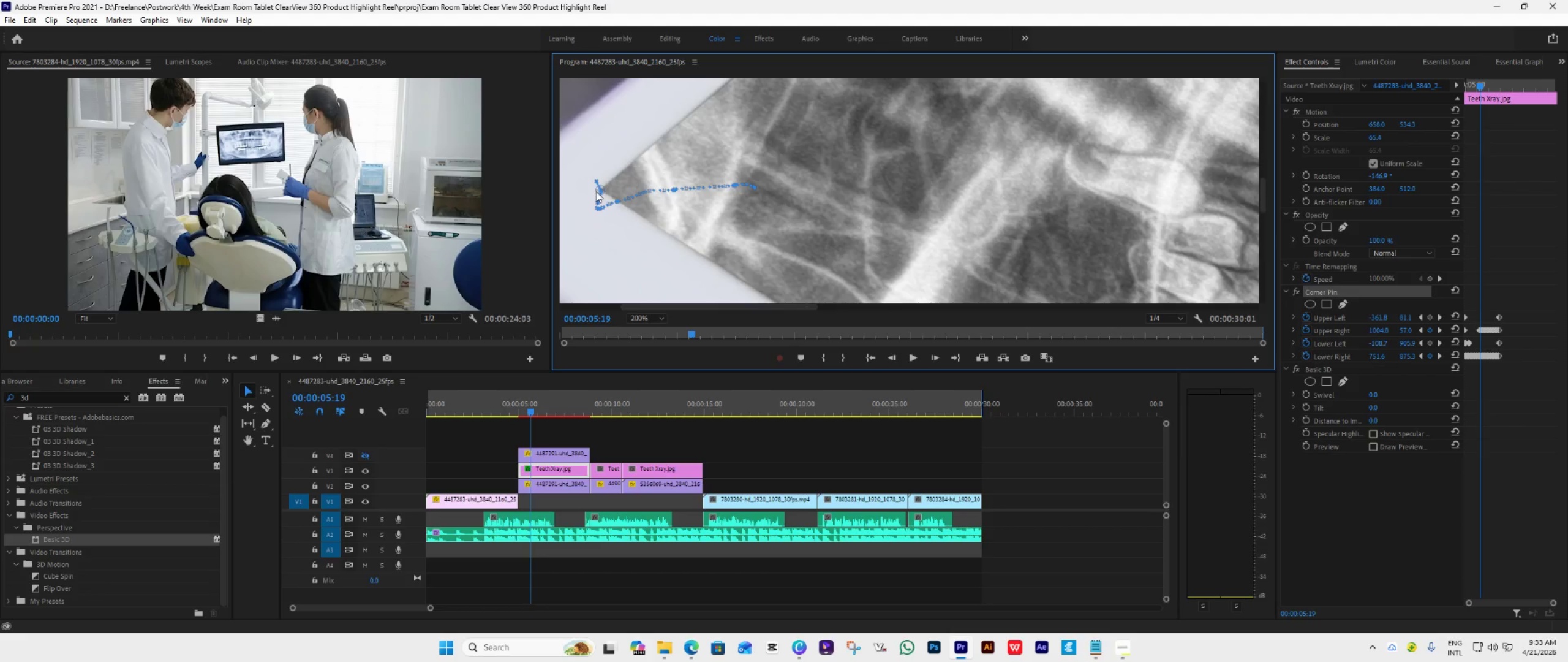 
left_click_drag(start_coordinate=[596, 191], to_coordinate=[602, 189])
 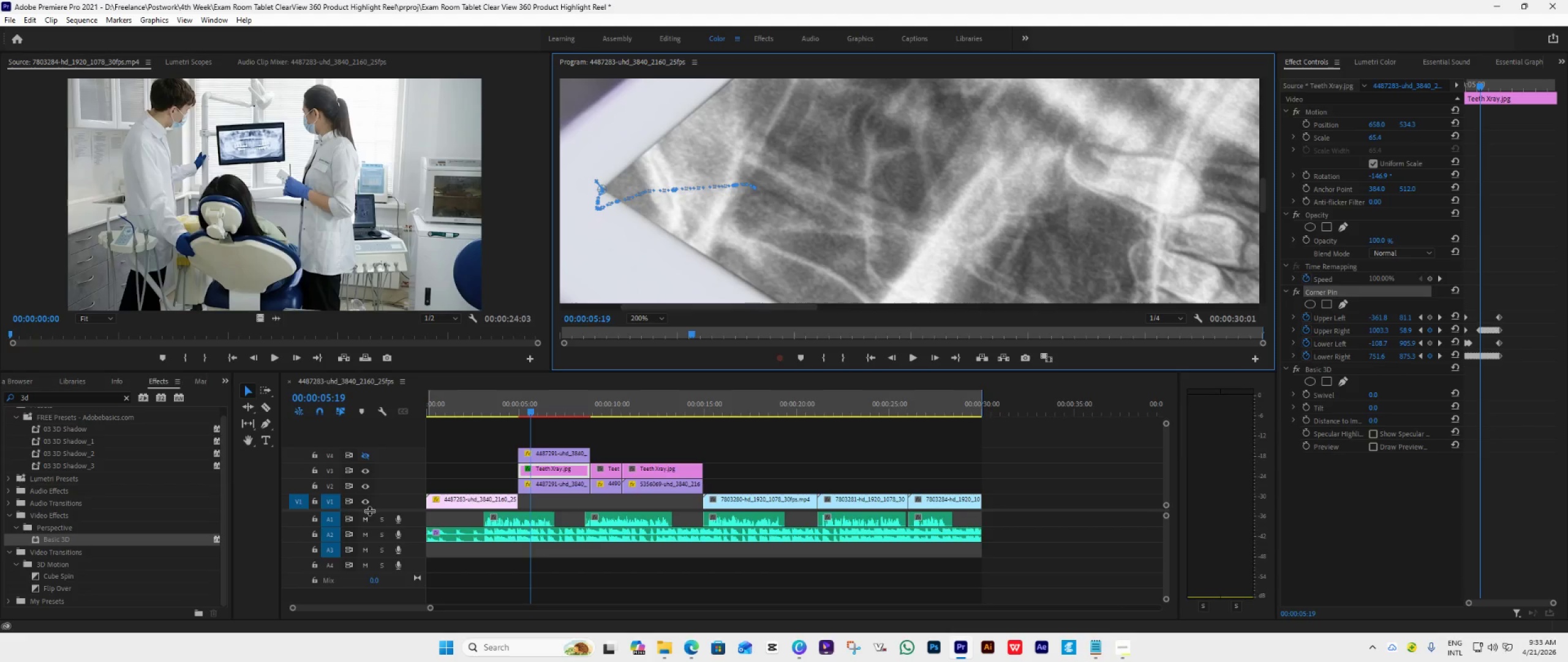 
left_click([364, 503])
 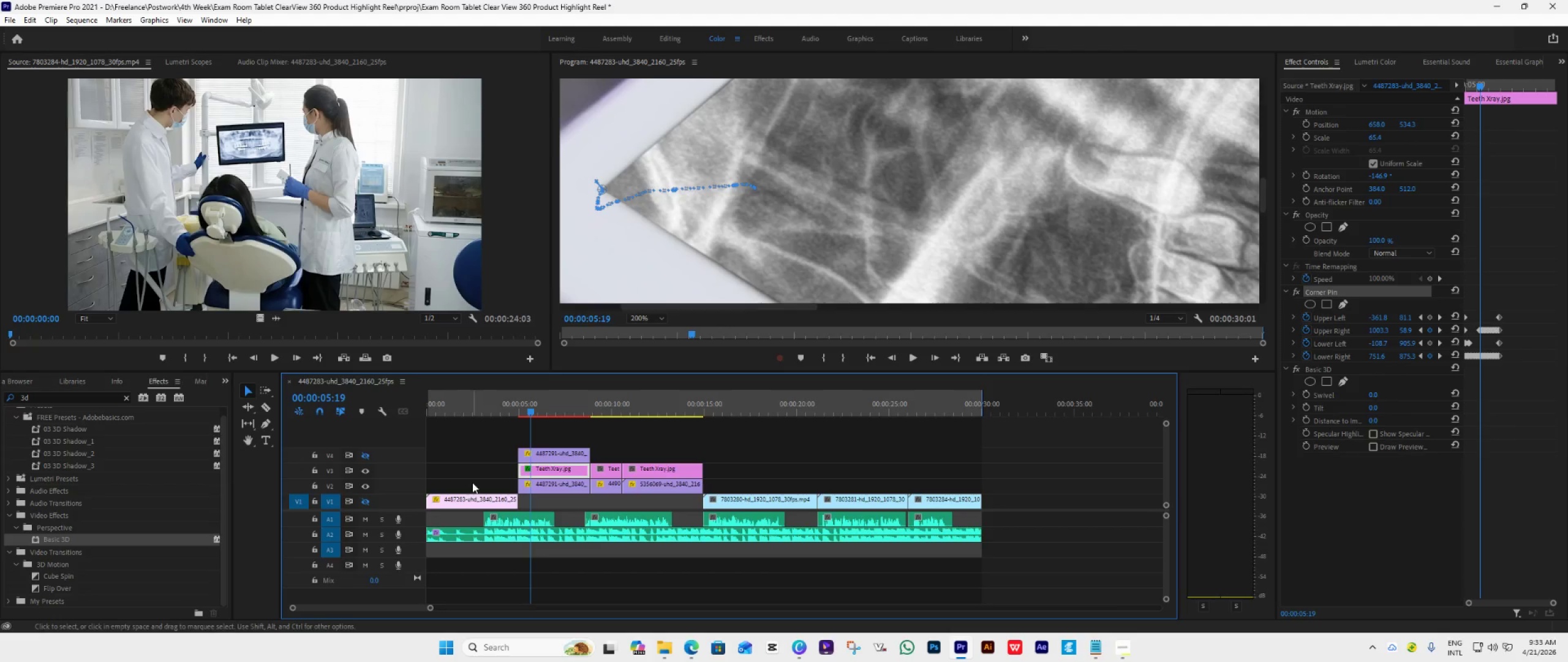 
wait(5.8)
 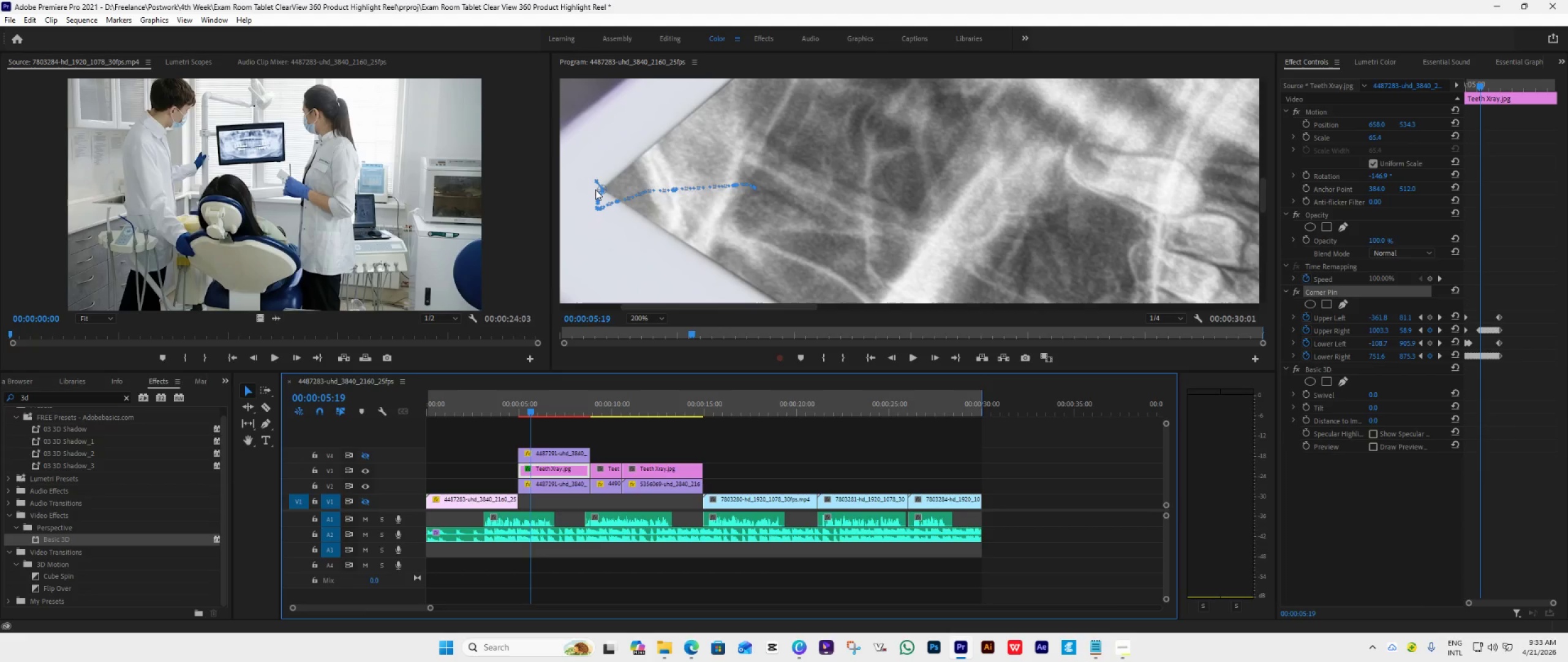 
double_click([365, 529])
 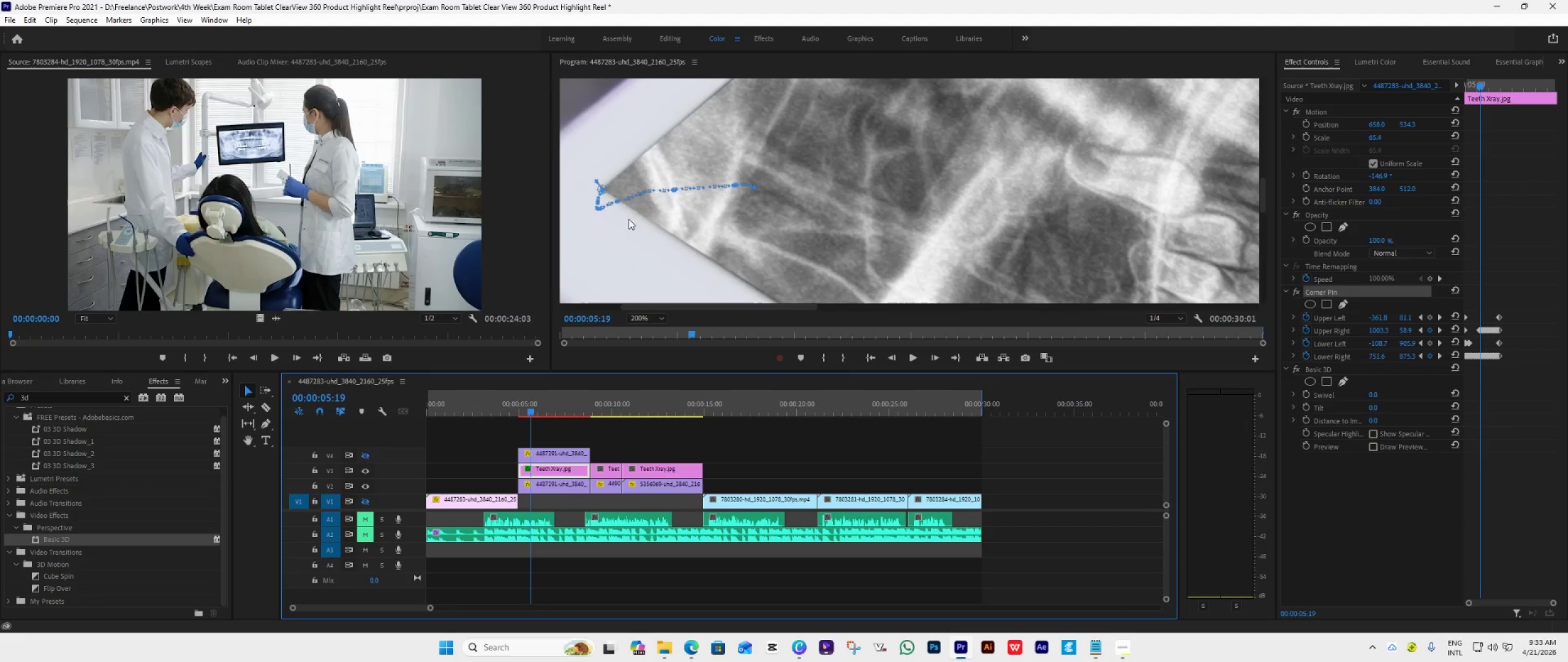 
wait(7.47)
 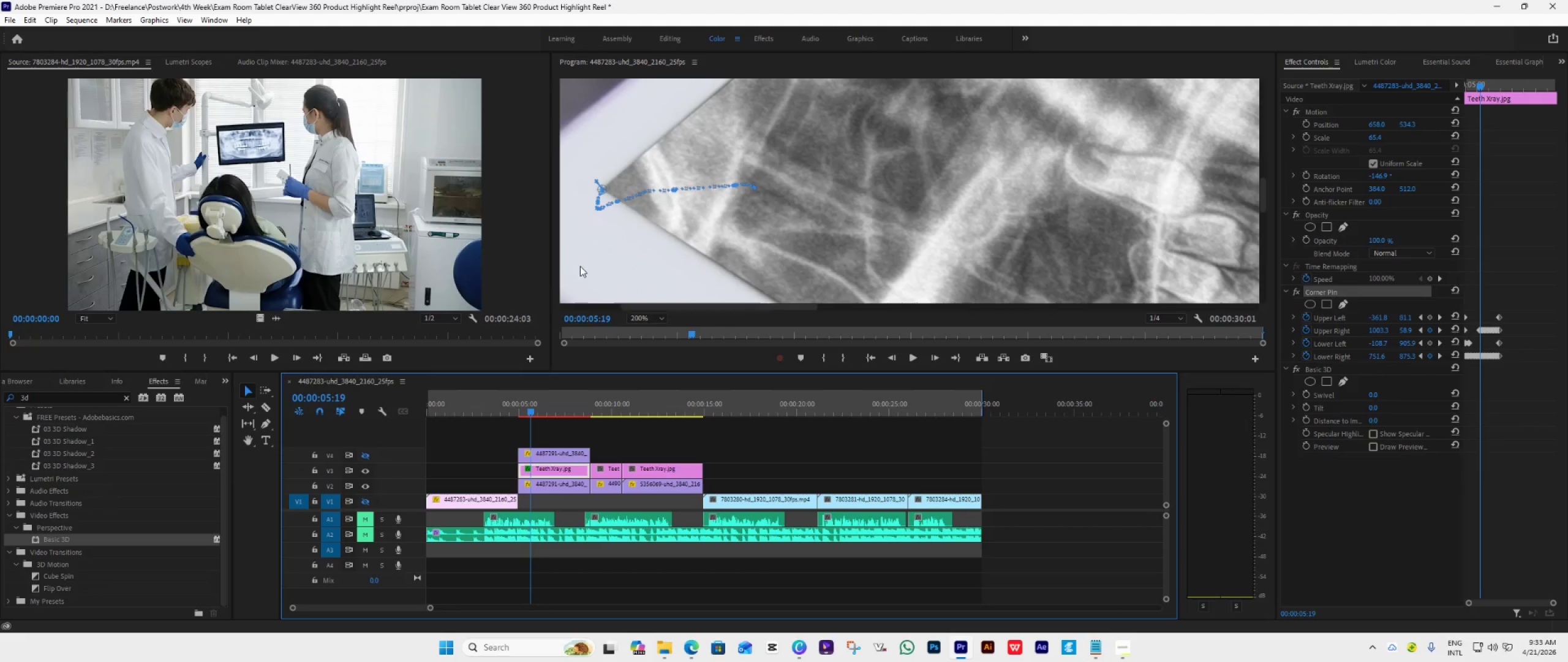 
left_click_drag(start_coordinate=[599, 189], to_coordinate=[603, 188])
 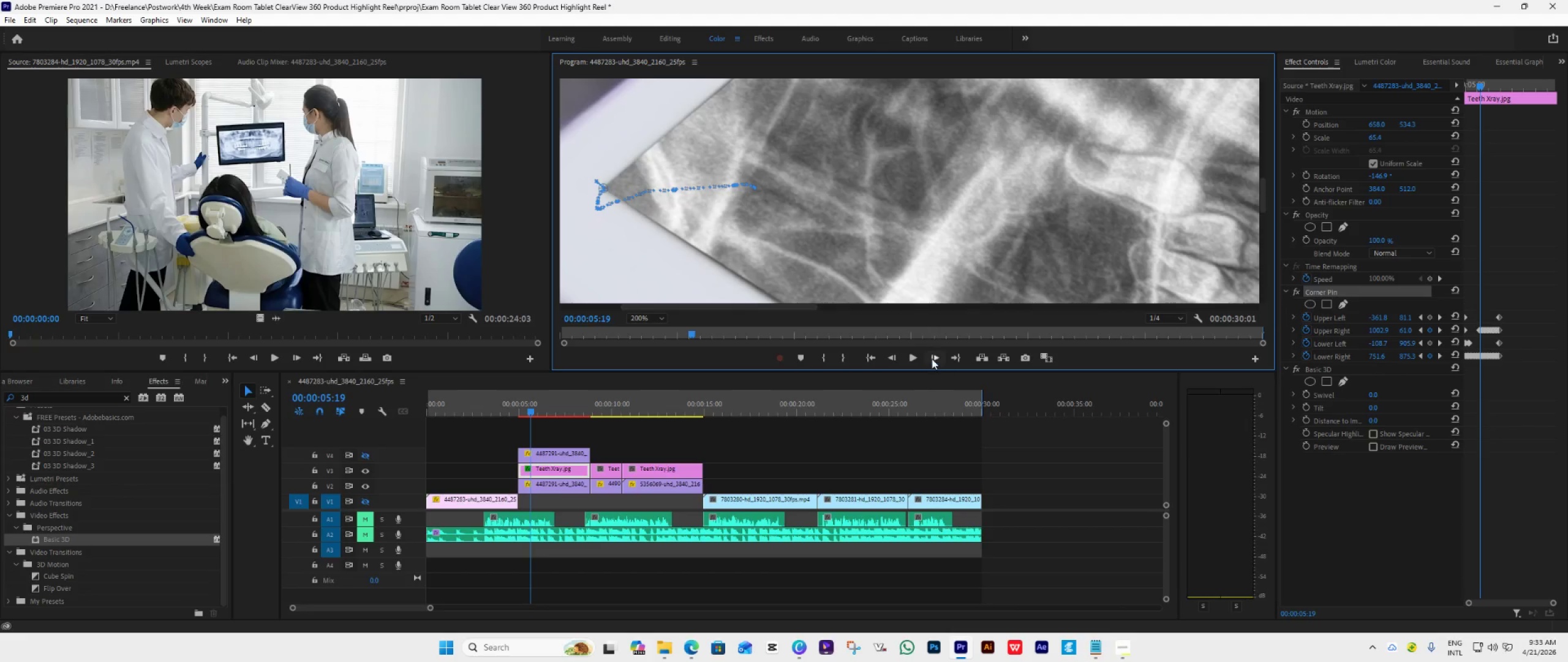 
left_click([932, 359])
 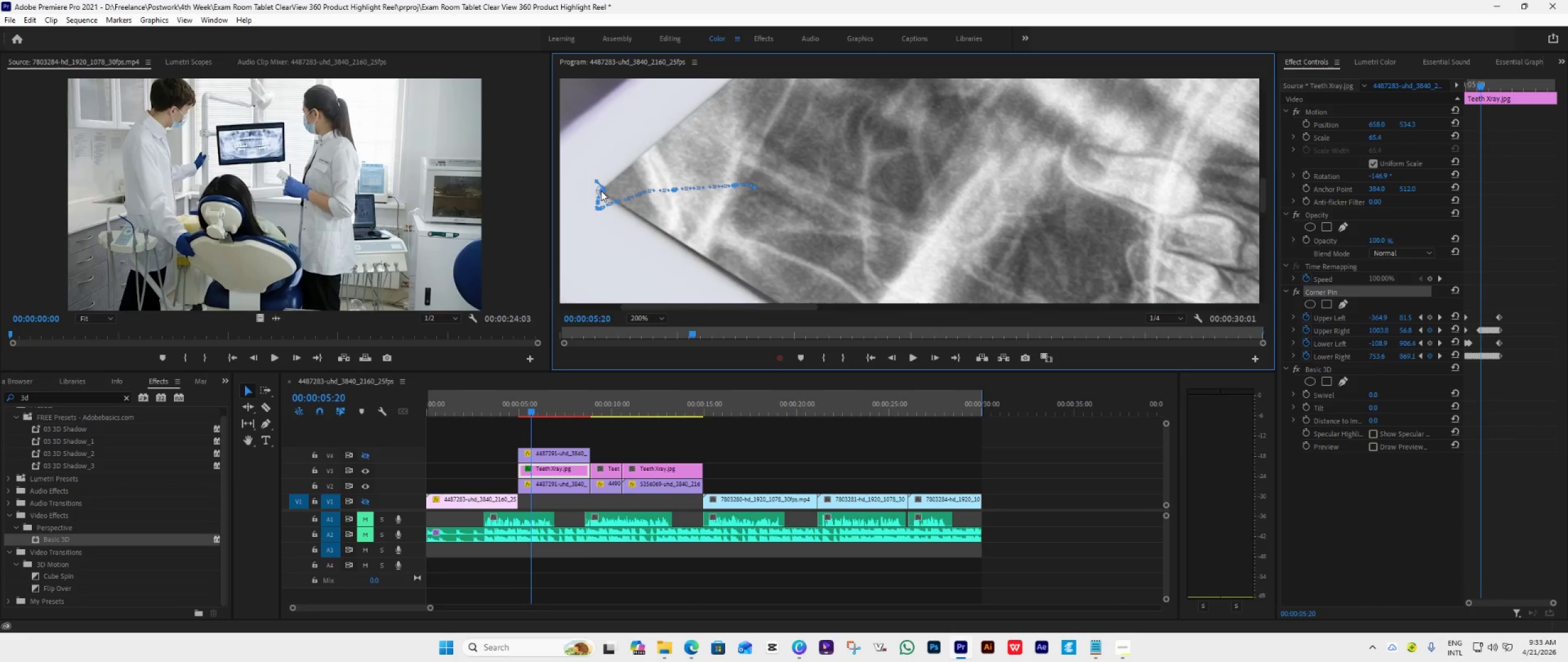 
wait(13.03)
 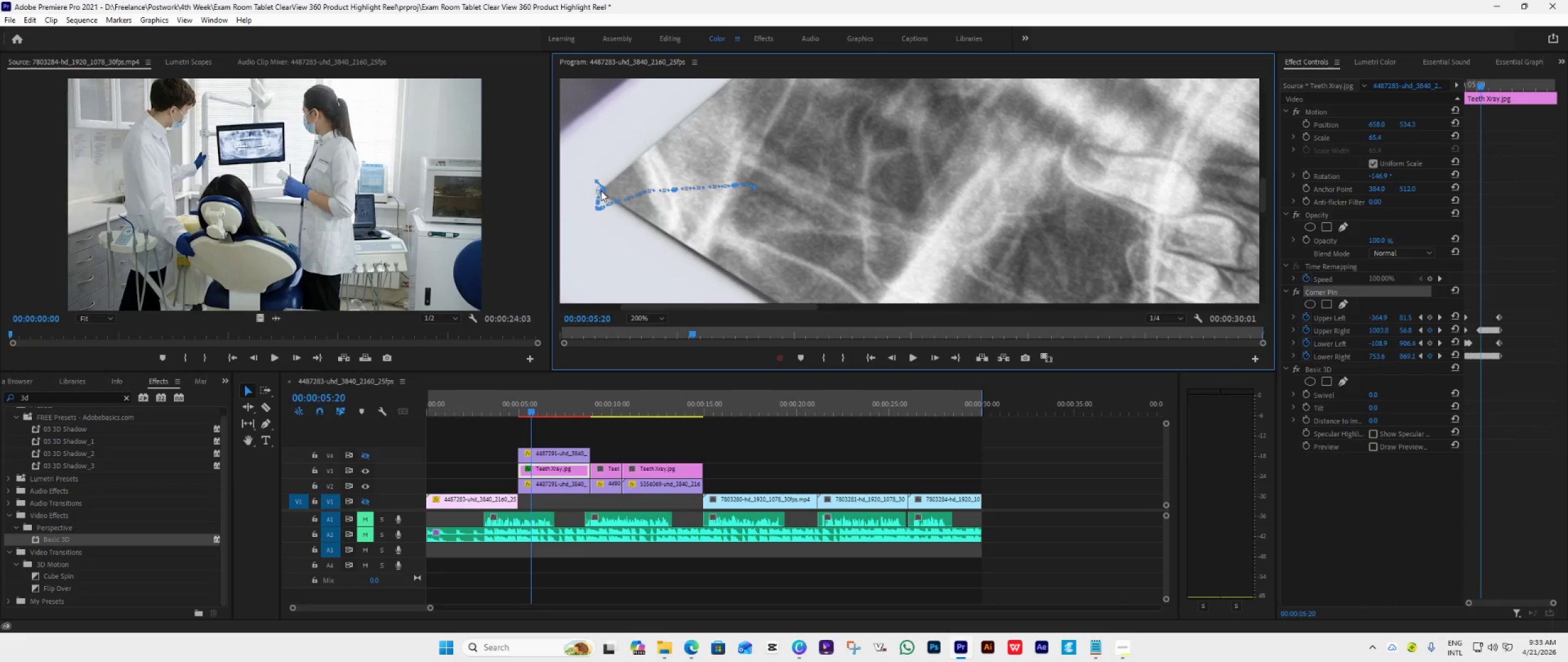 
left_click_drag(start_coordinate=[1260, 188], to_coordinate=[1263, 229])
 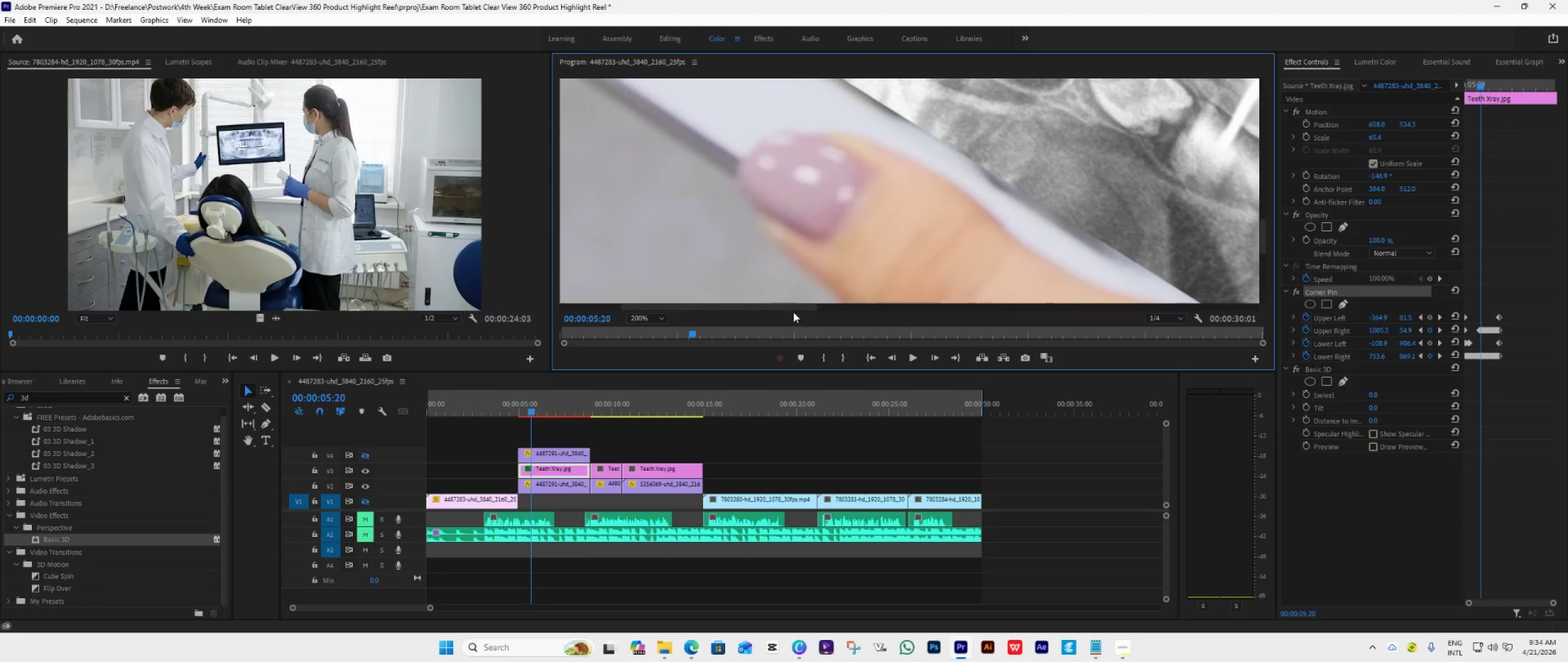 
left_click_drag(start_coordinate=[794, 305], to_coordinate=[899, 313])
 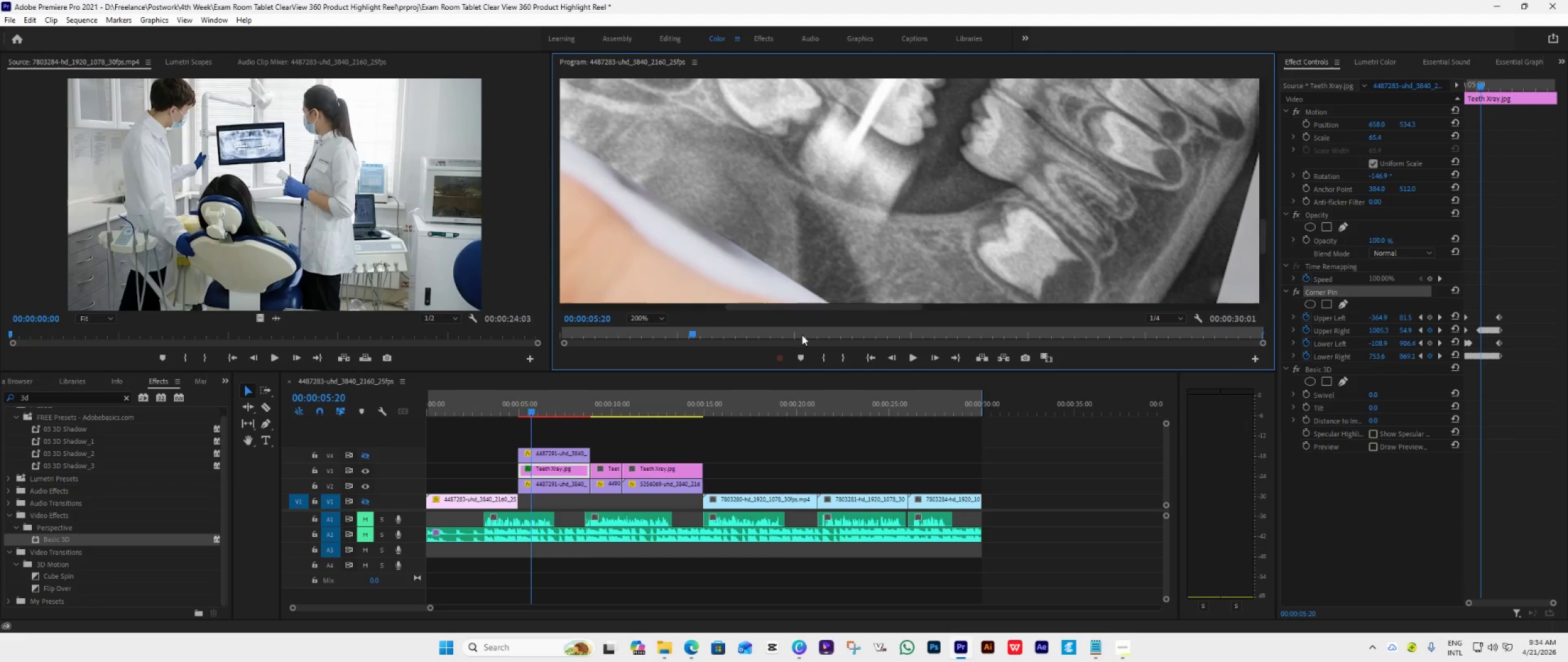 
left_click([647, 319])
 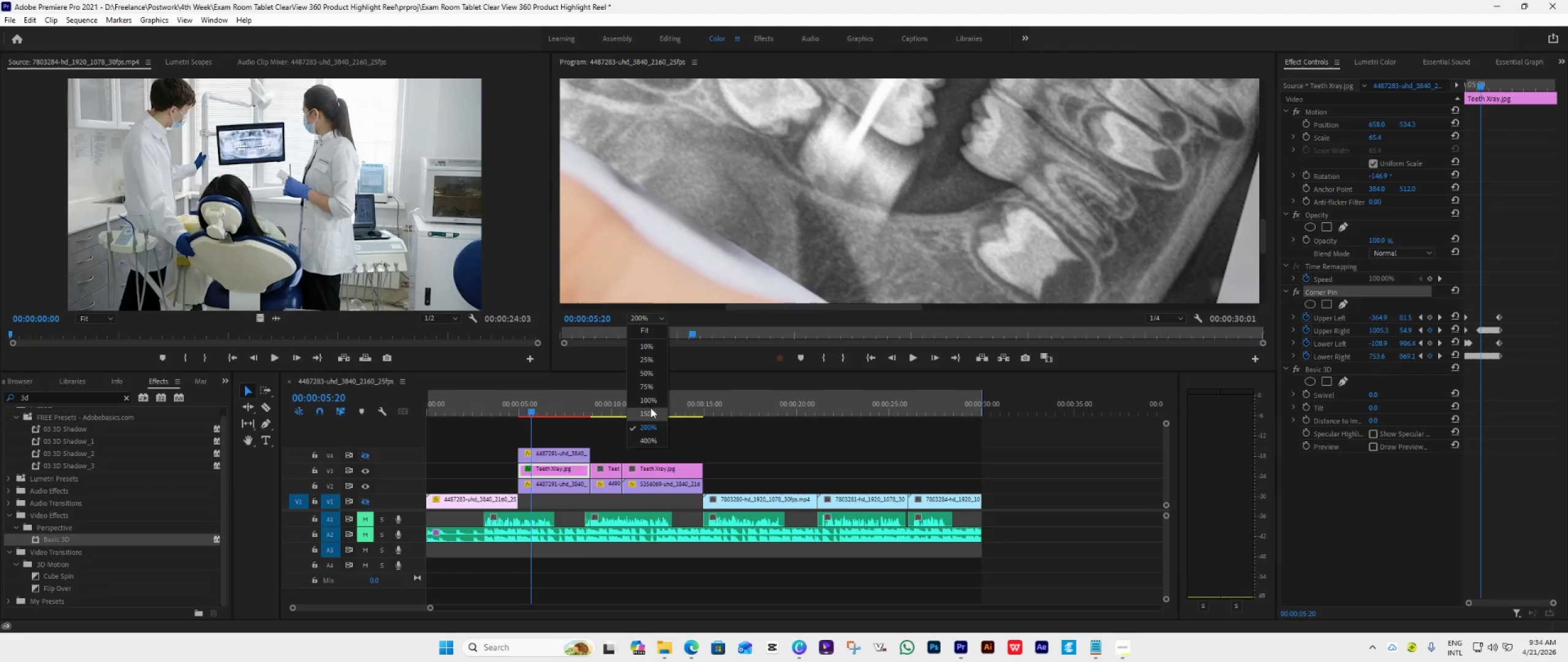 
left_click([650, 400])
 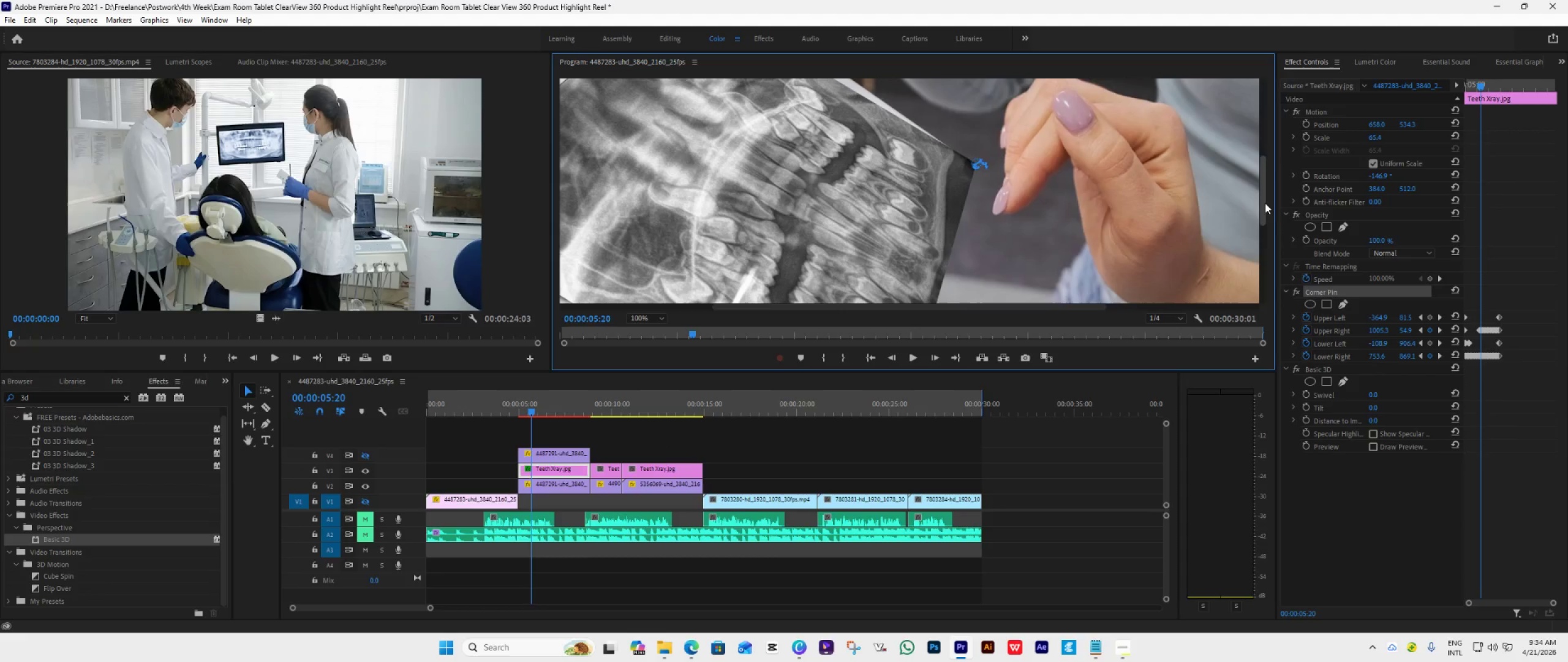 
left_click_drag(start_coordinate=[1265, 200], to_coordinate=[1262, 262])
 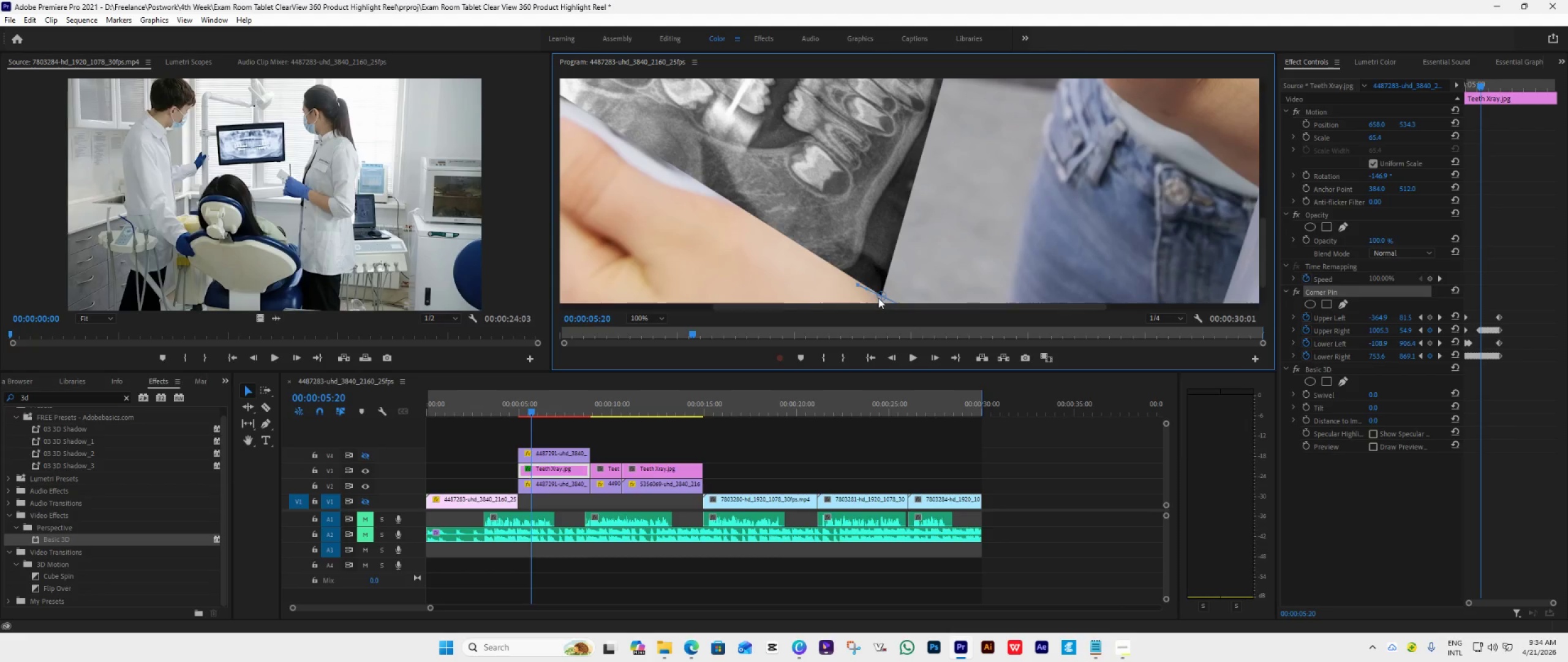 
left_click_drag(start_coordinate=[880, 295], to_coordinate=[845, 288])
 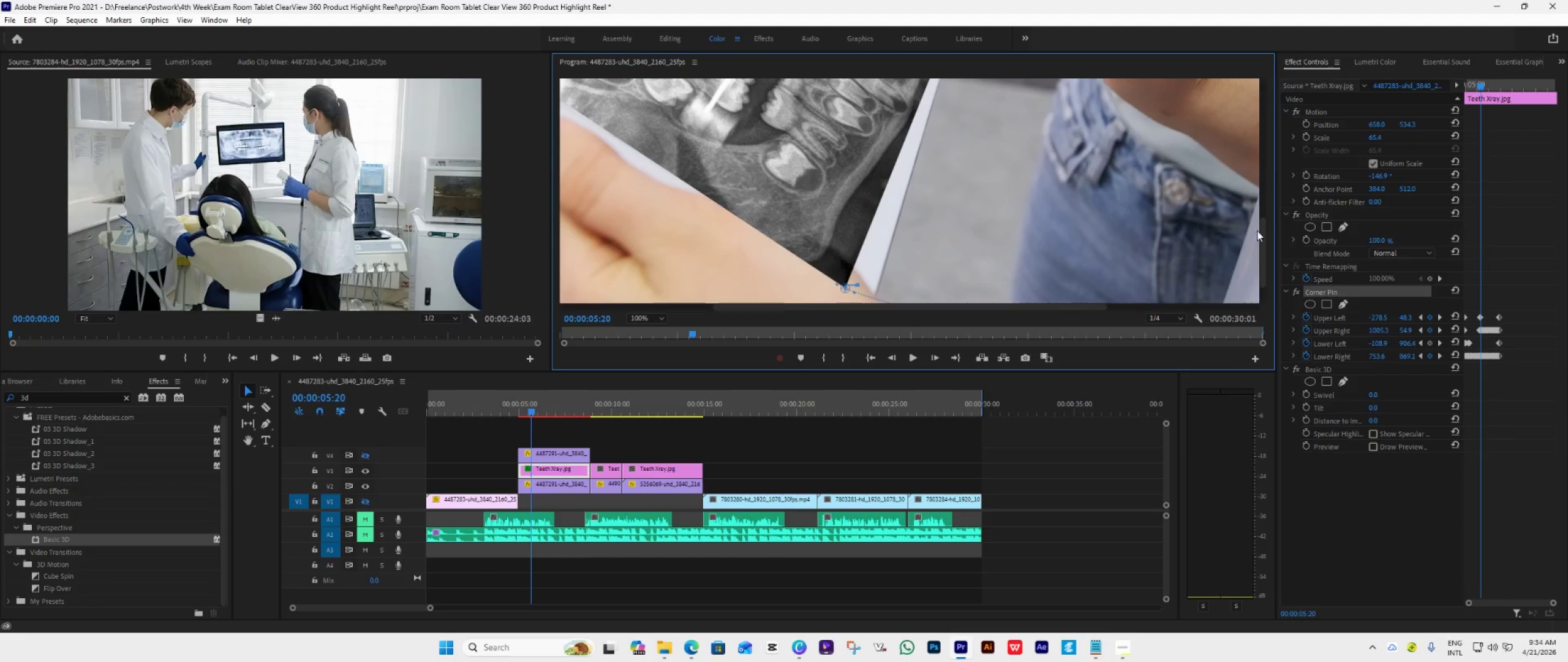 
left_click_drag(start_coordinate=[1261, 237], to_coordinate=[1255, 172])
 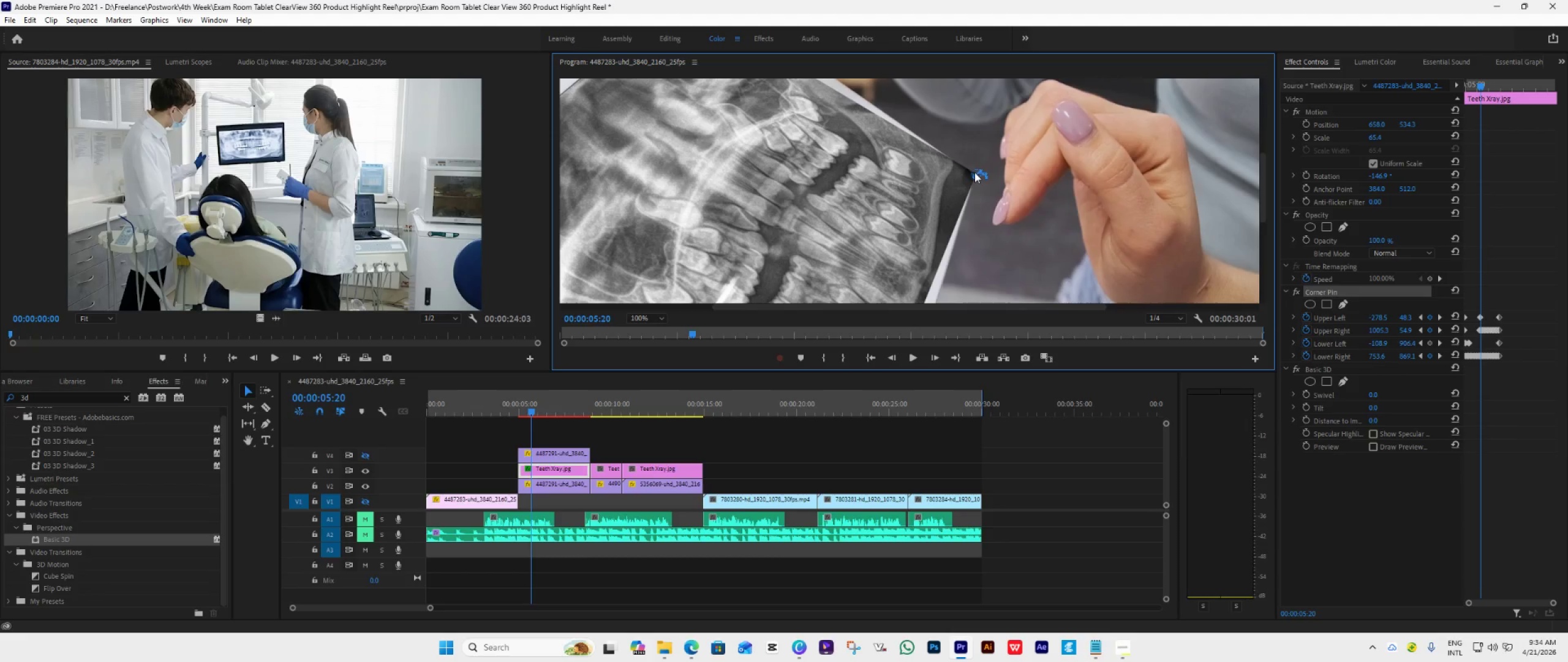 
left_click_drag(start_coordinate=[974, 170], to_coordinate=[951, 186])
 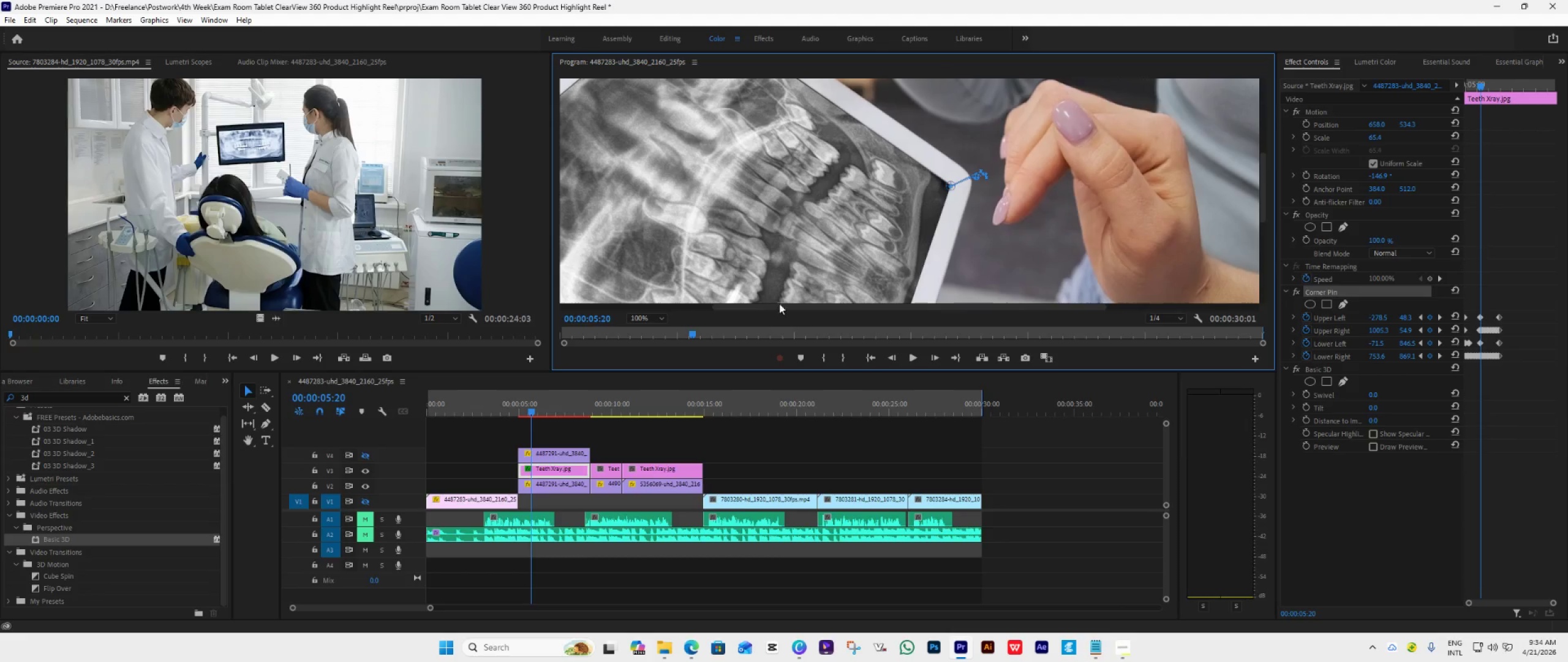 
wait(5.61)
 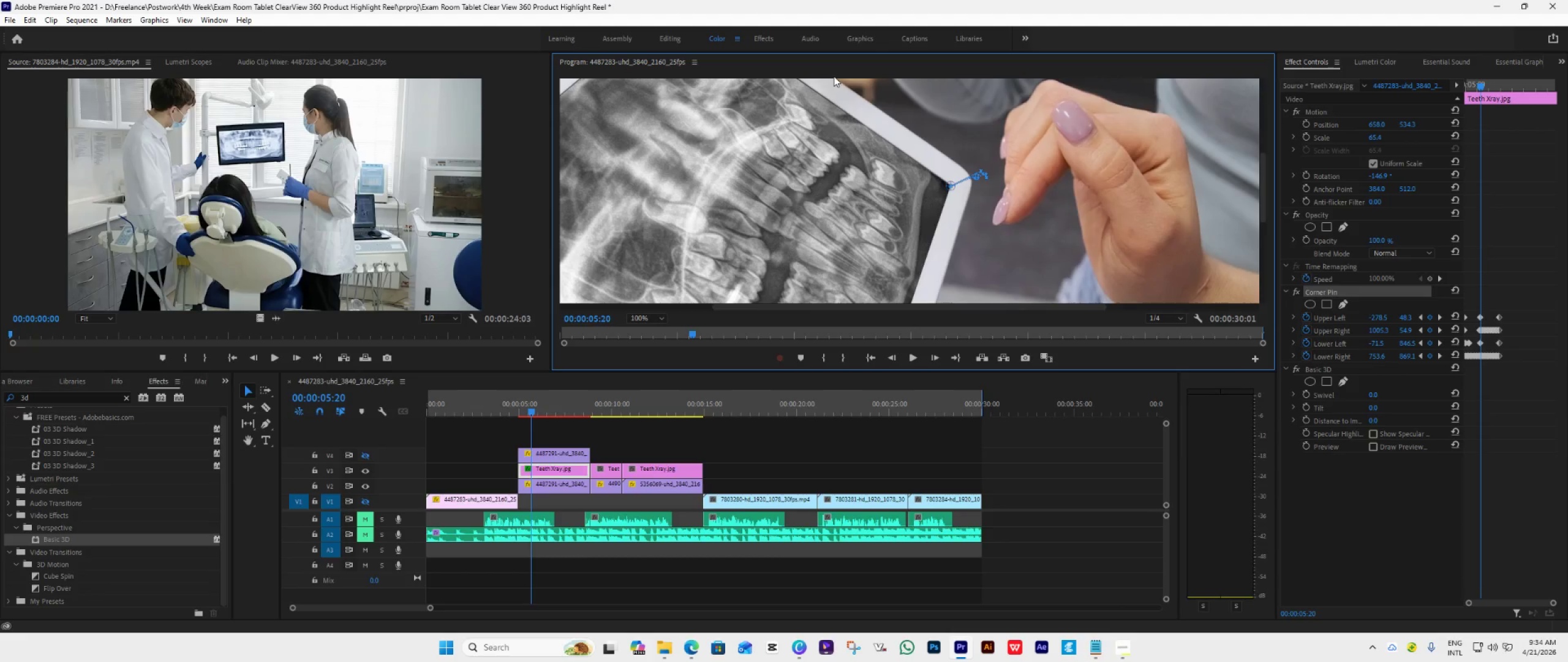 
left_click_drag(start_coordinate=[892, 306], to_coordinate=[750, 302])
 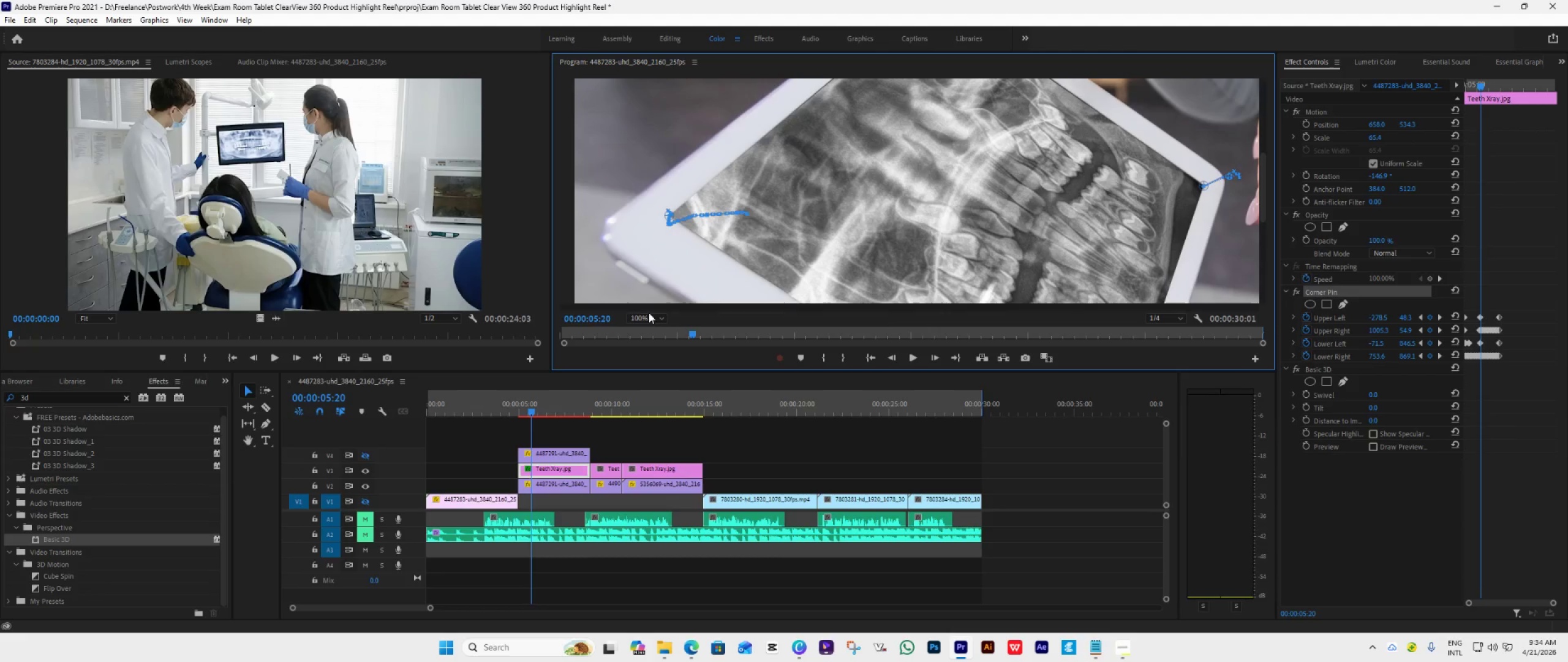 
left_click([650, 314])
 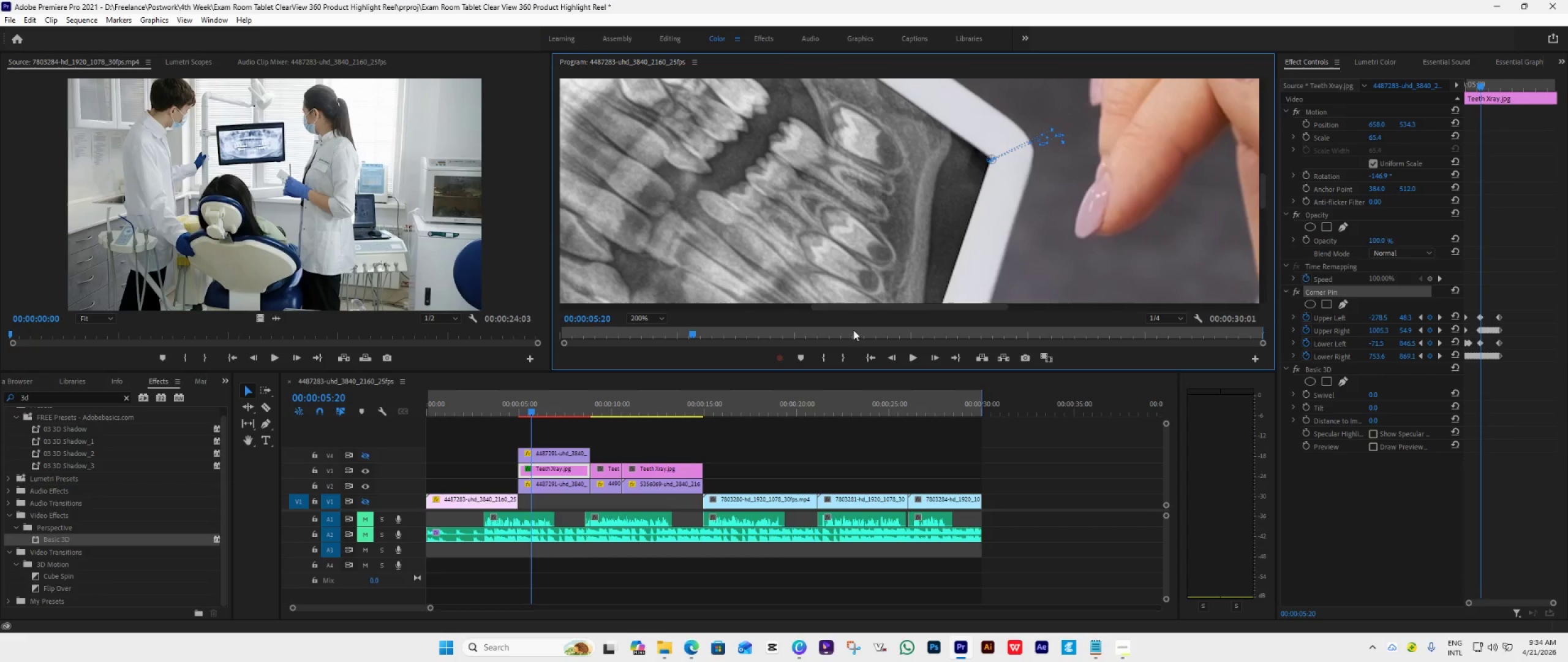 
left_click_drag(start_coordinate=[875, 306], to_coordinate=[666, 299])
 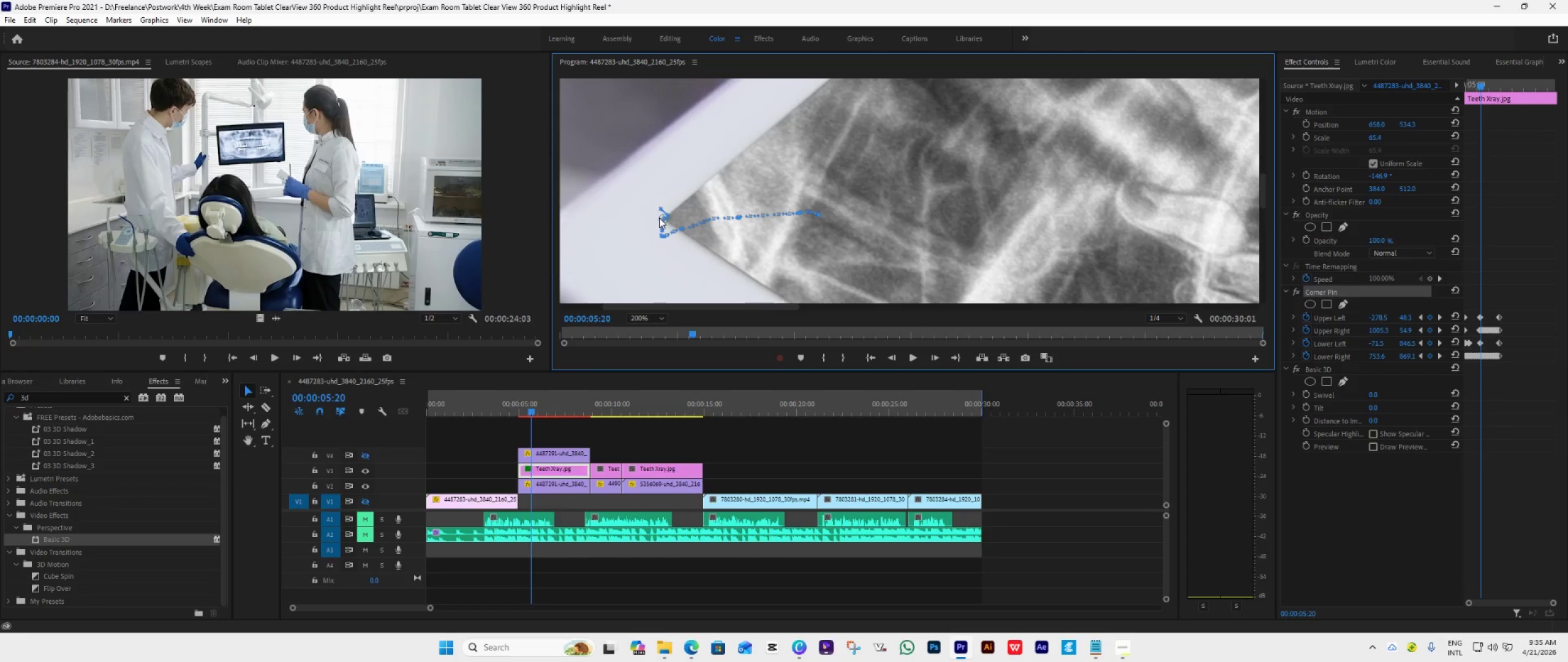 
left_click_drag(start_coordinate=[661, 217], to_coordinate=[673, 226])
 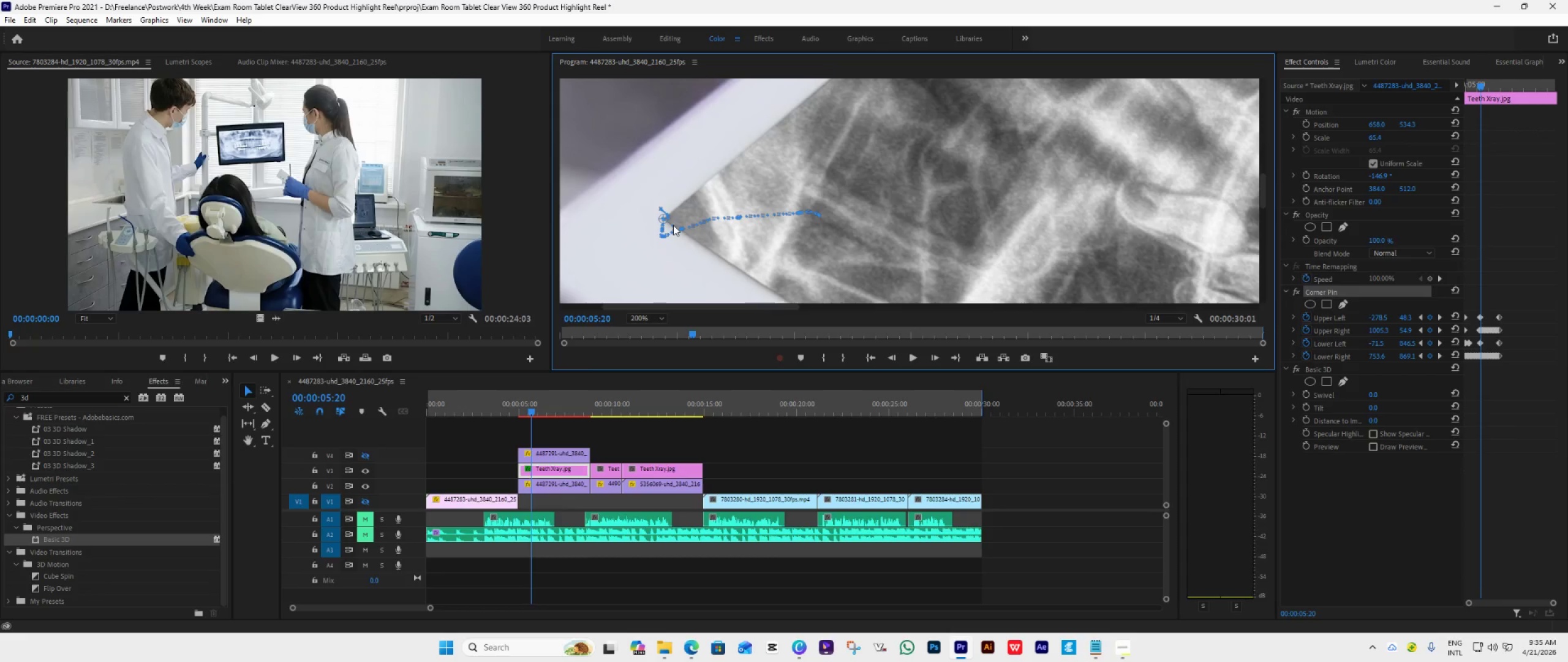 
key(Control+ControlLeft)
 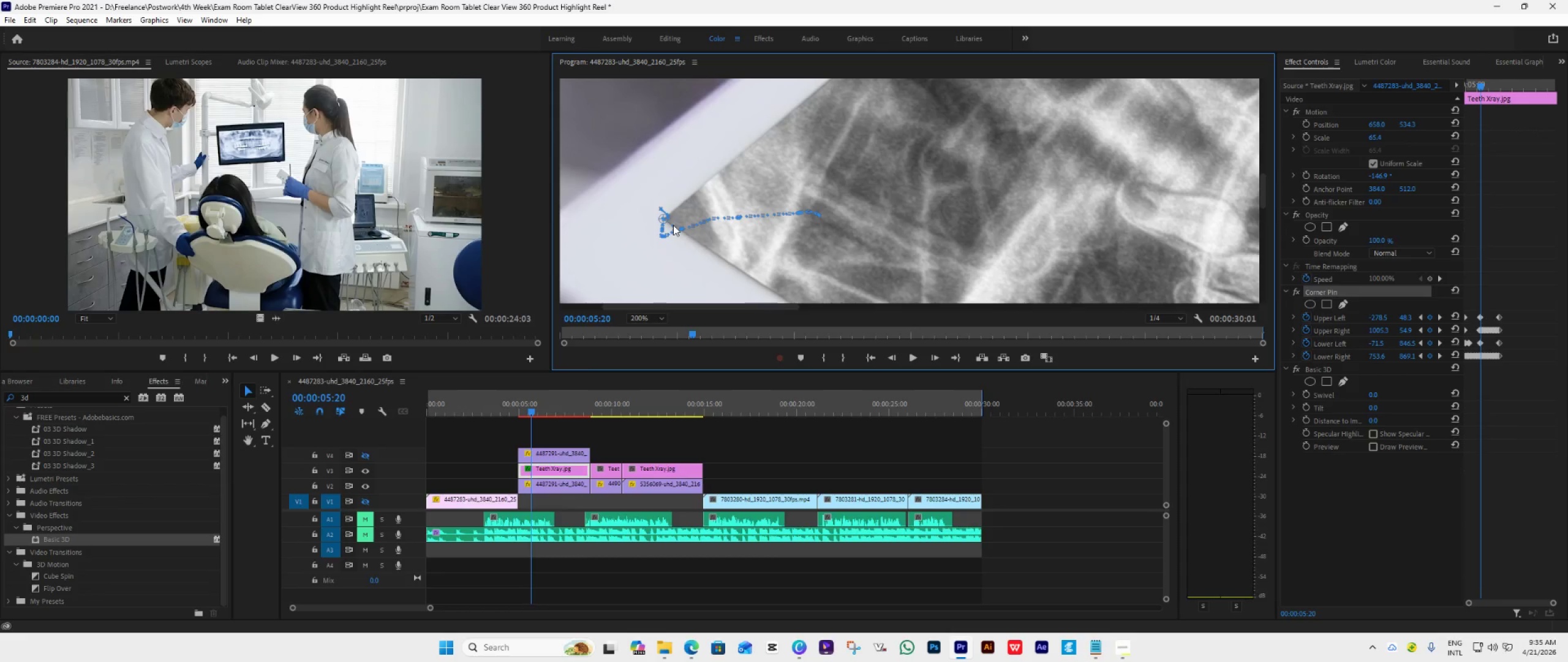 
key(Control+Z)
 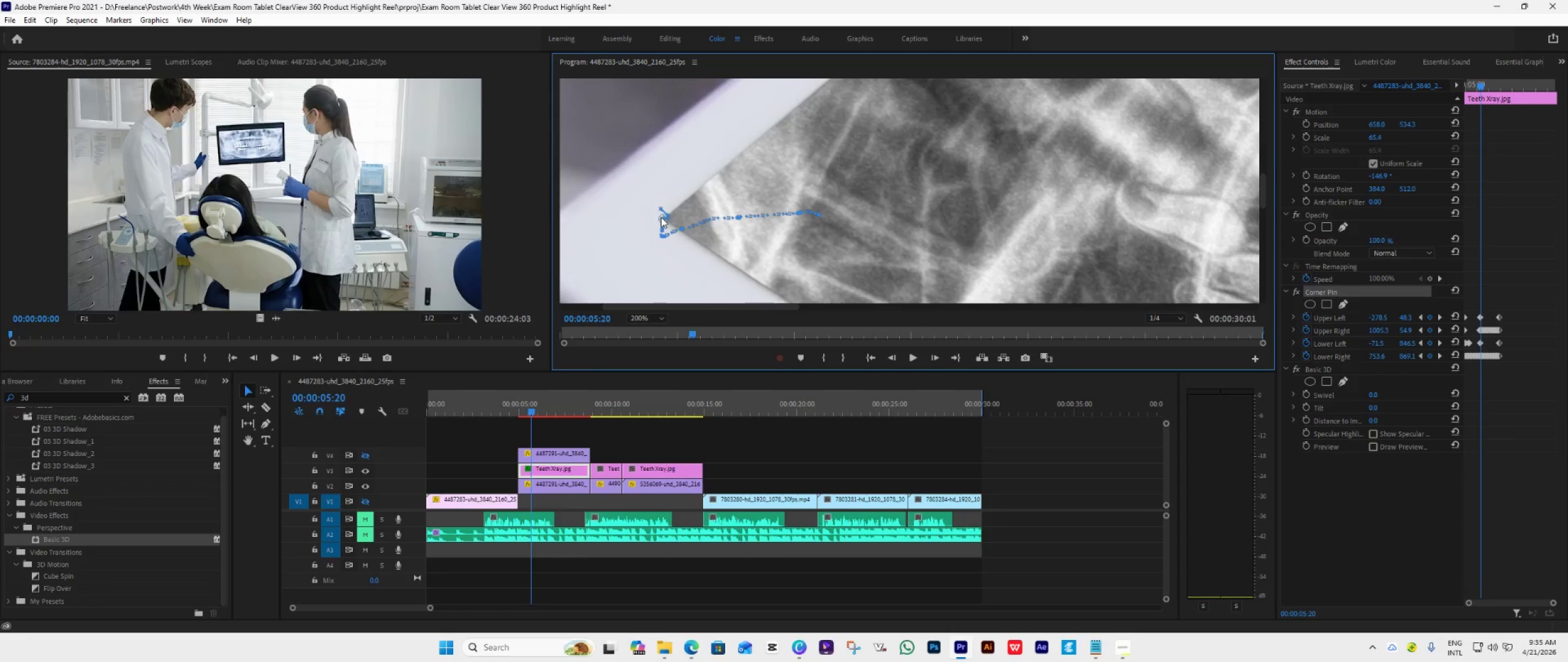 
left_click_drag(start_coordinate=[658, 217], to_coordinate=[663, 221])
 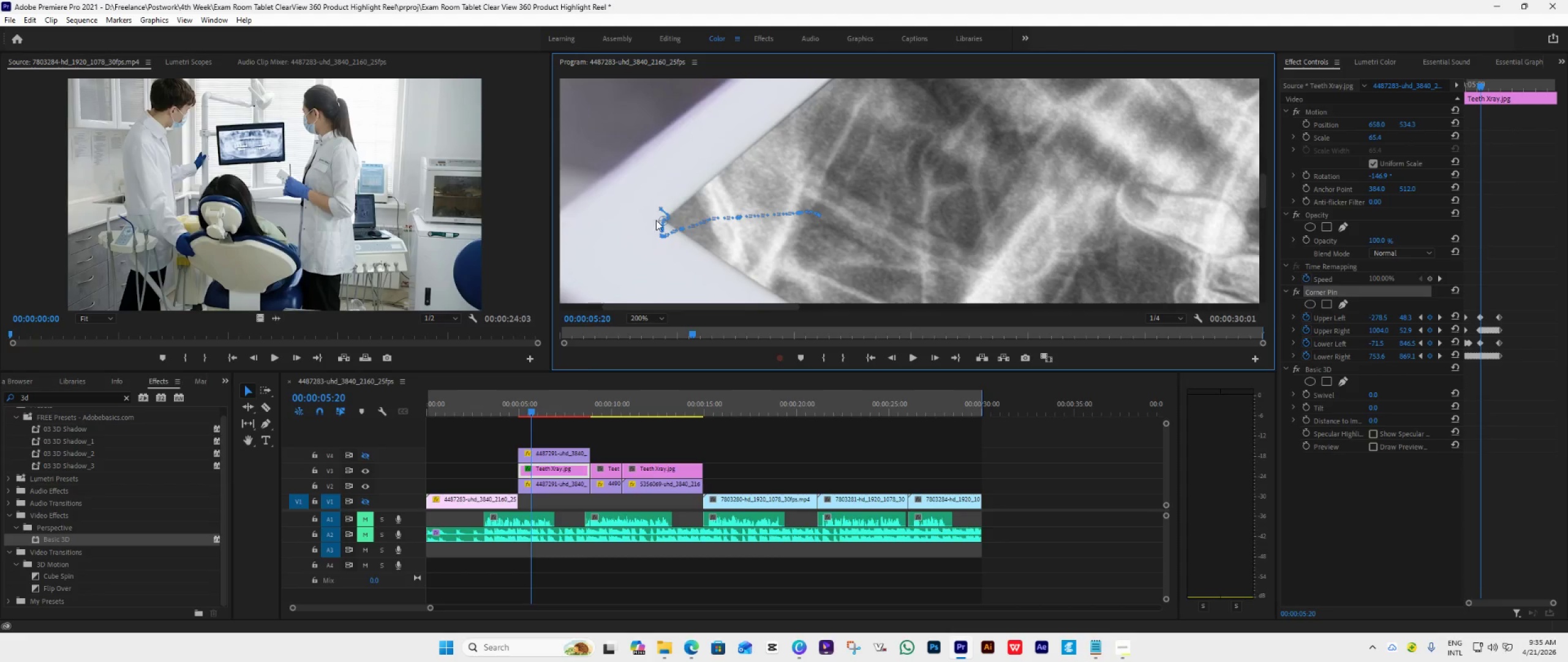 
left_click_drag(start_coordinate=[658, 220], to_coordinate=[665, 221])
 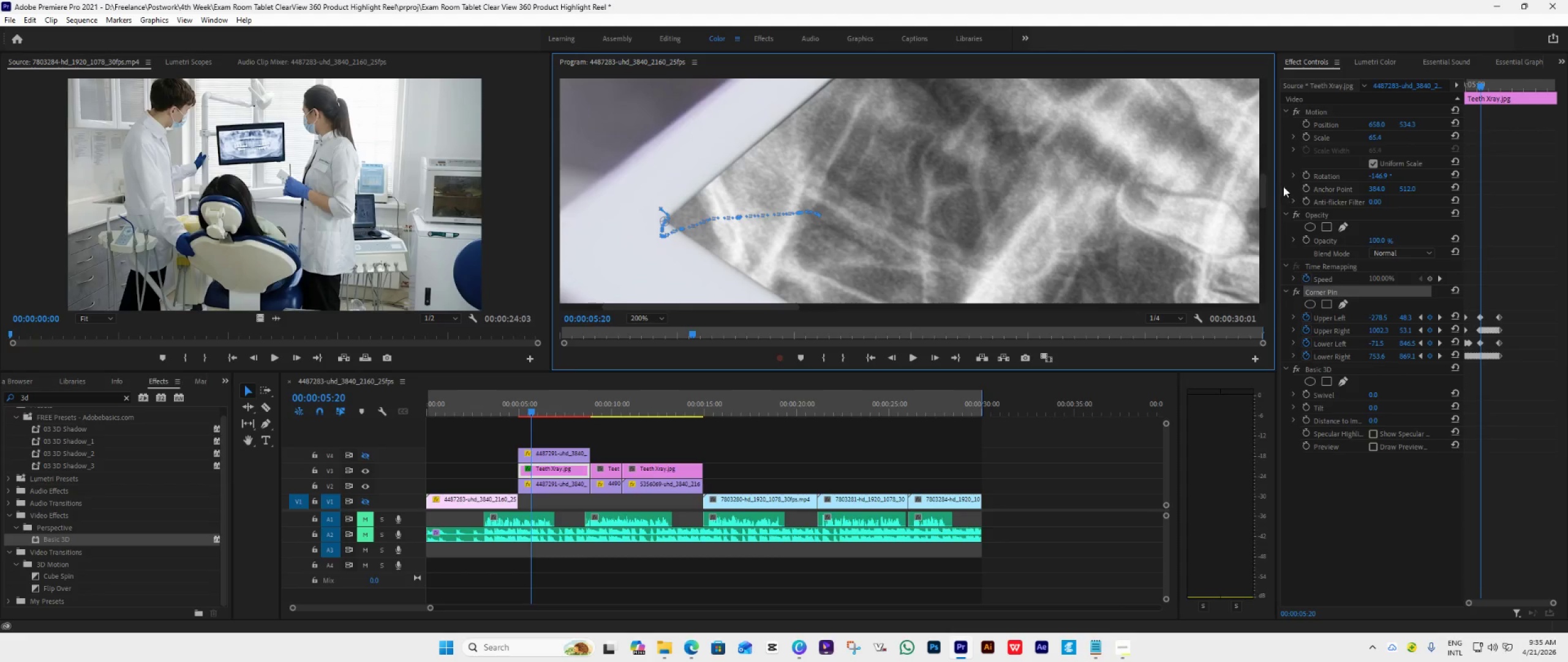 
left_click_drag(start_coordinate=[1264, 188], to_coordinate=[1260, 194])
 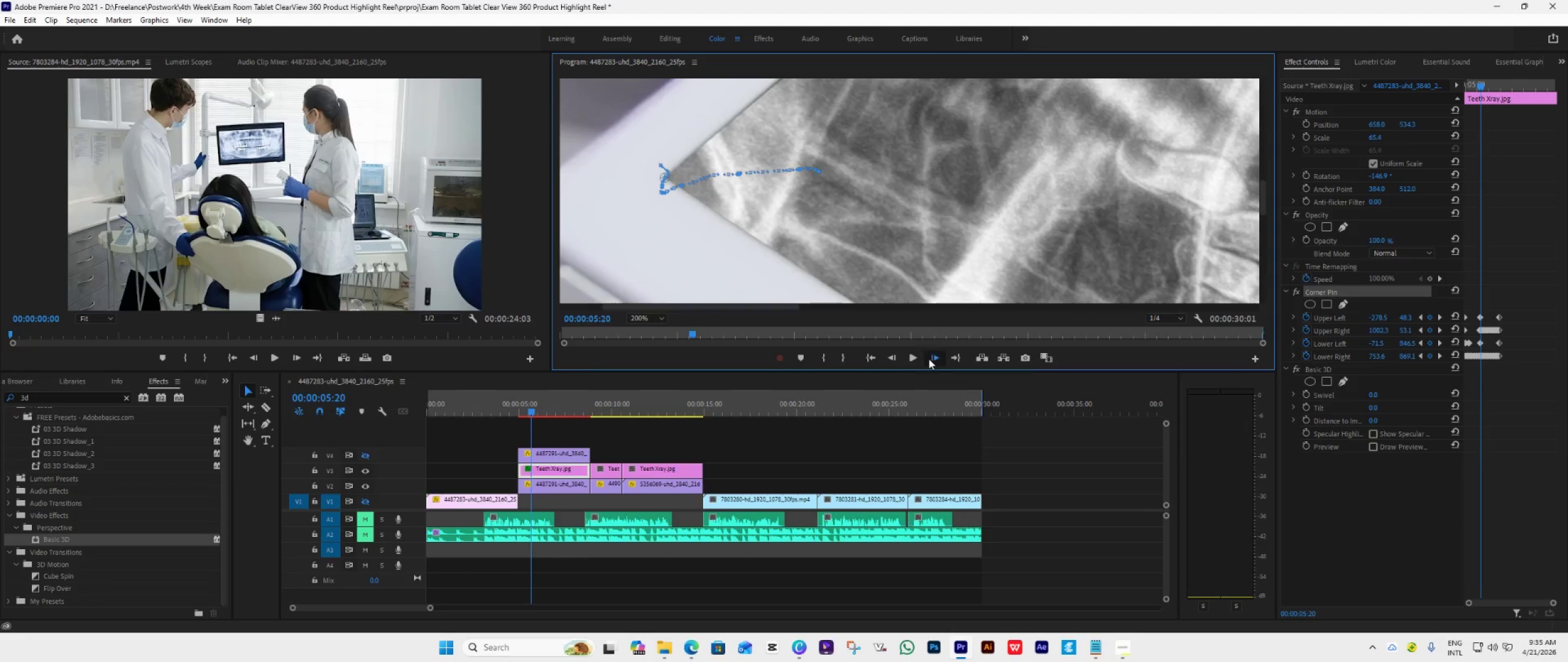 
wait(8.95)
 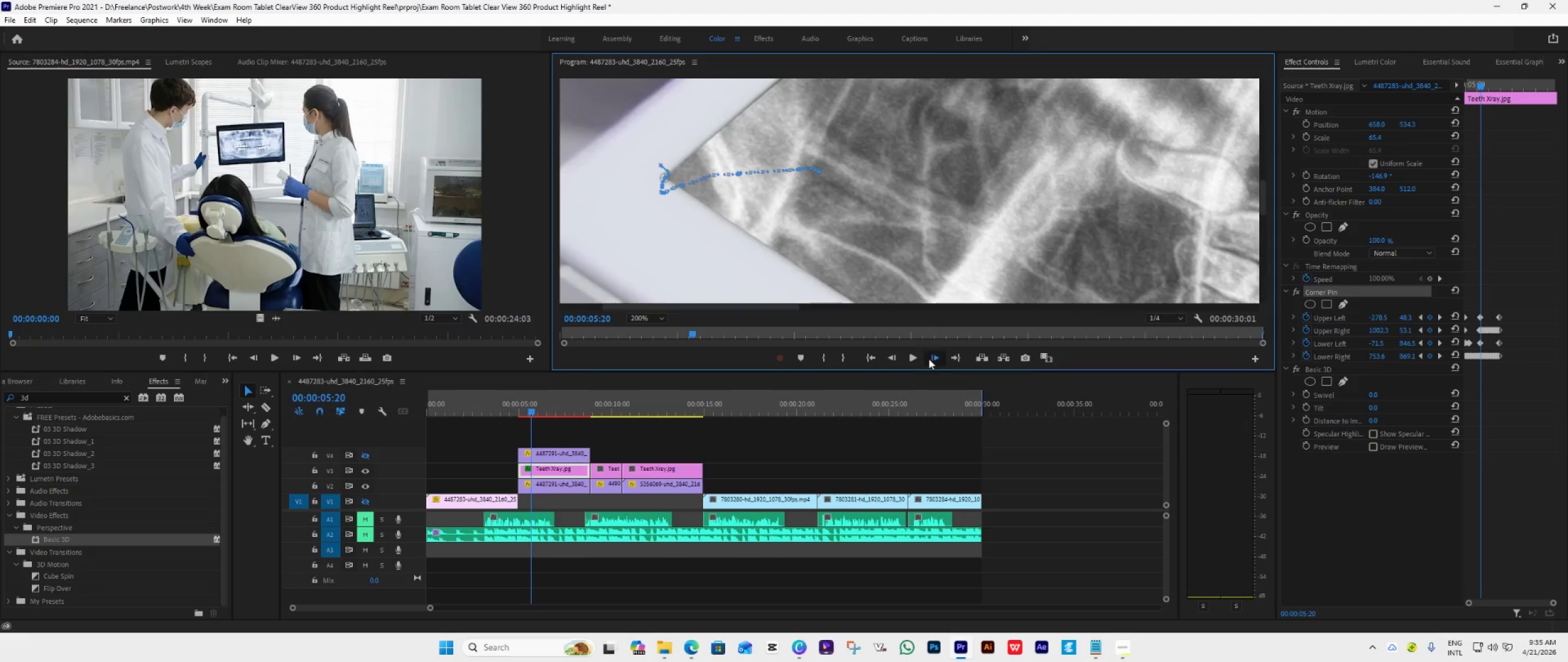 
left_click_drag(start_coordinate=[658, 183], to_coordinate=[665, 180])
 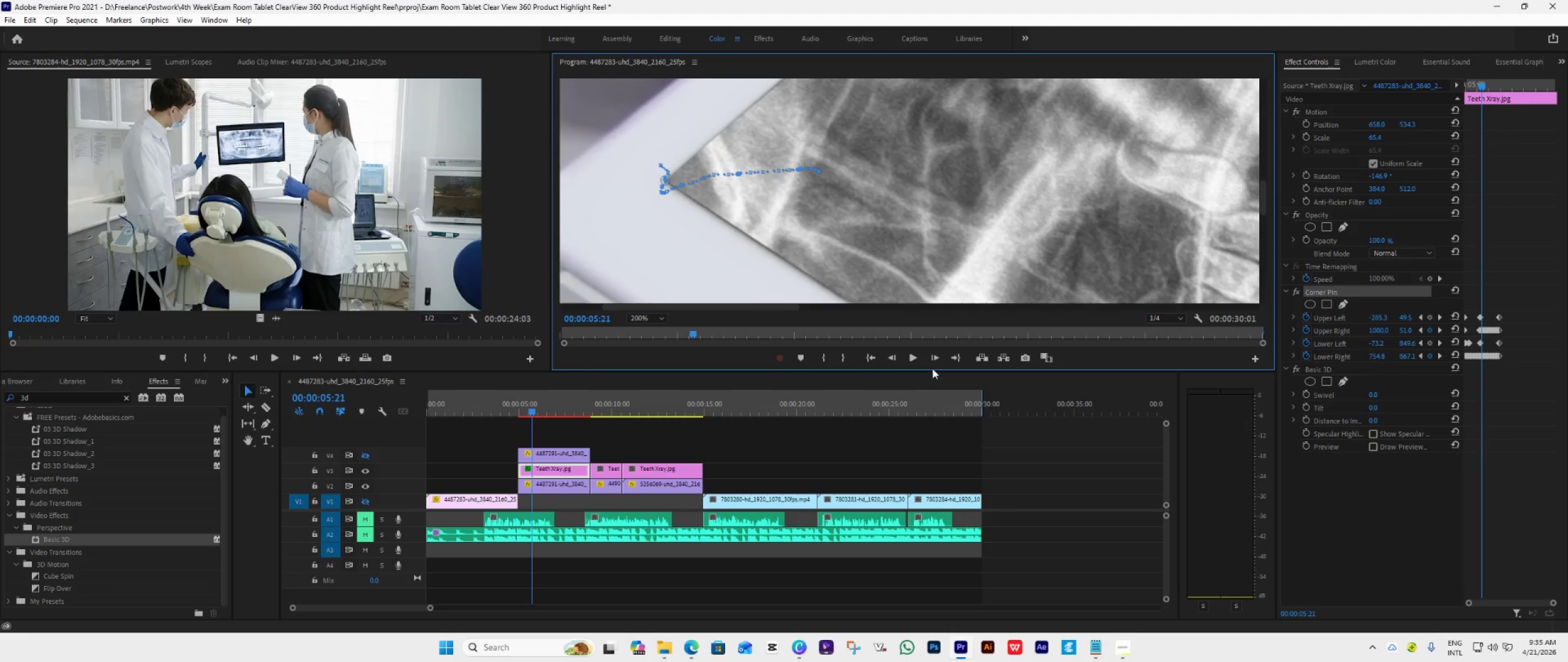 
left_click([935, 360])
 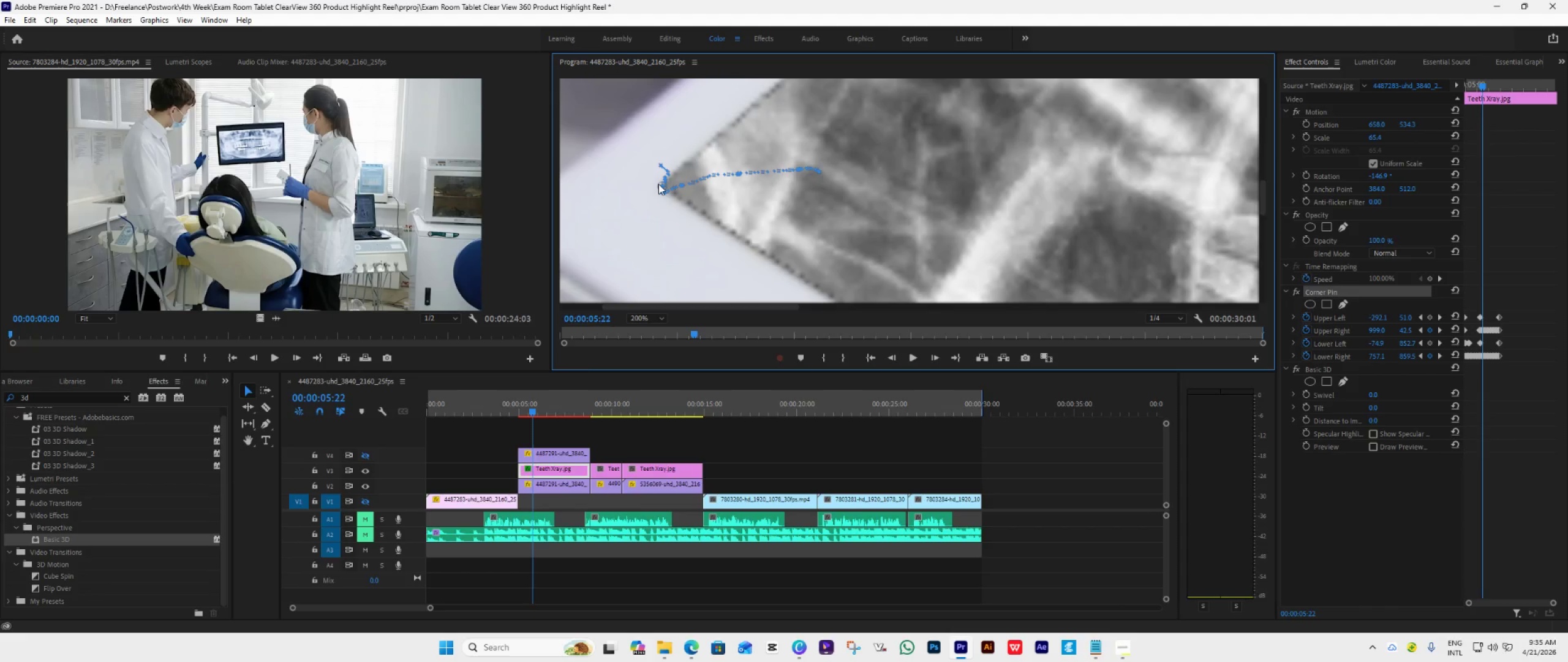 
left_click_drag(start_coordinate=[658, 184], to_coordinate=[665, 186])
 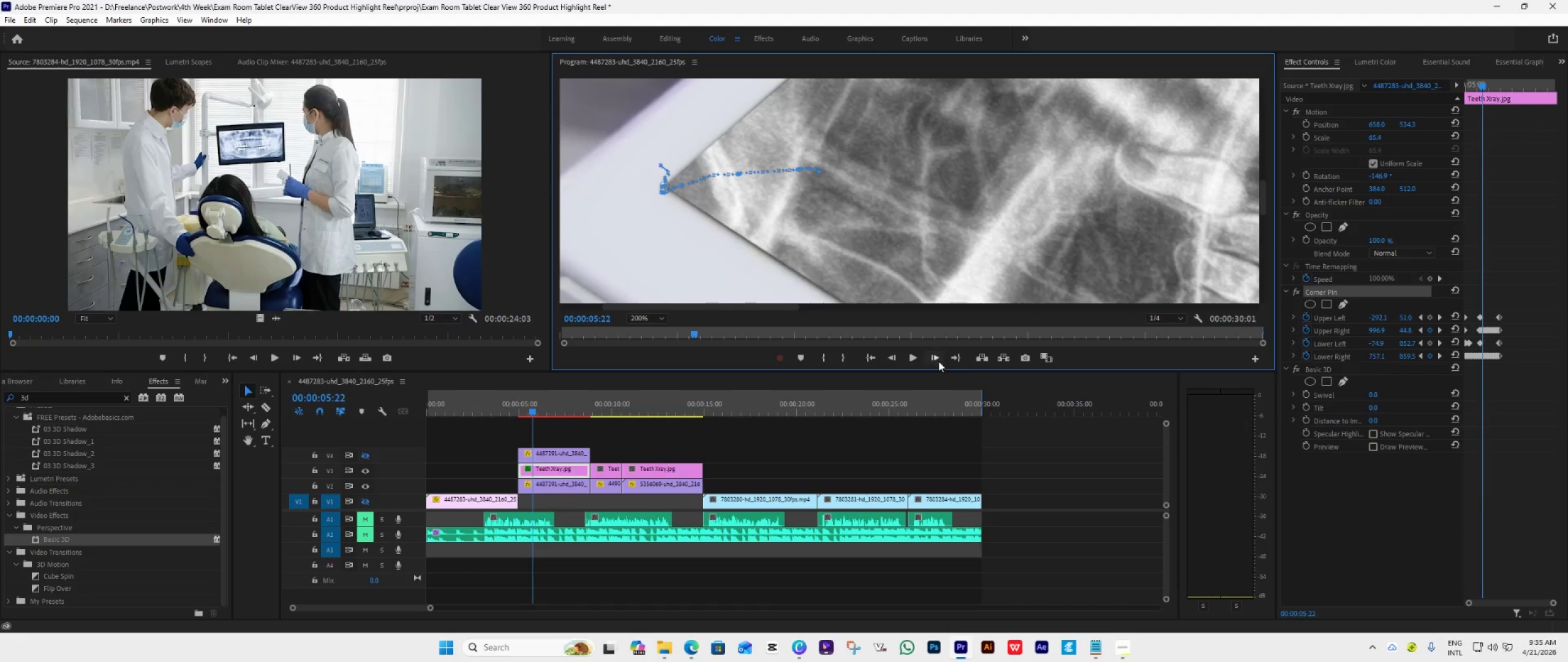 
left_click([932, 359])
 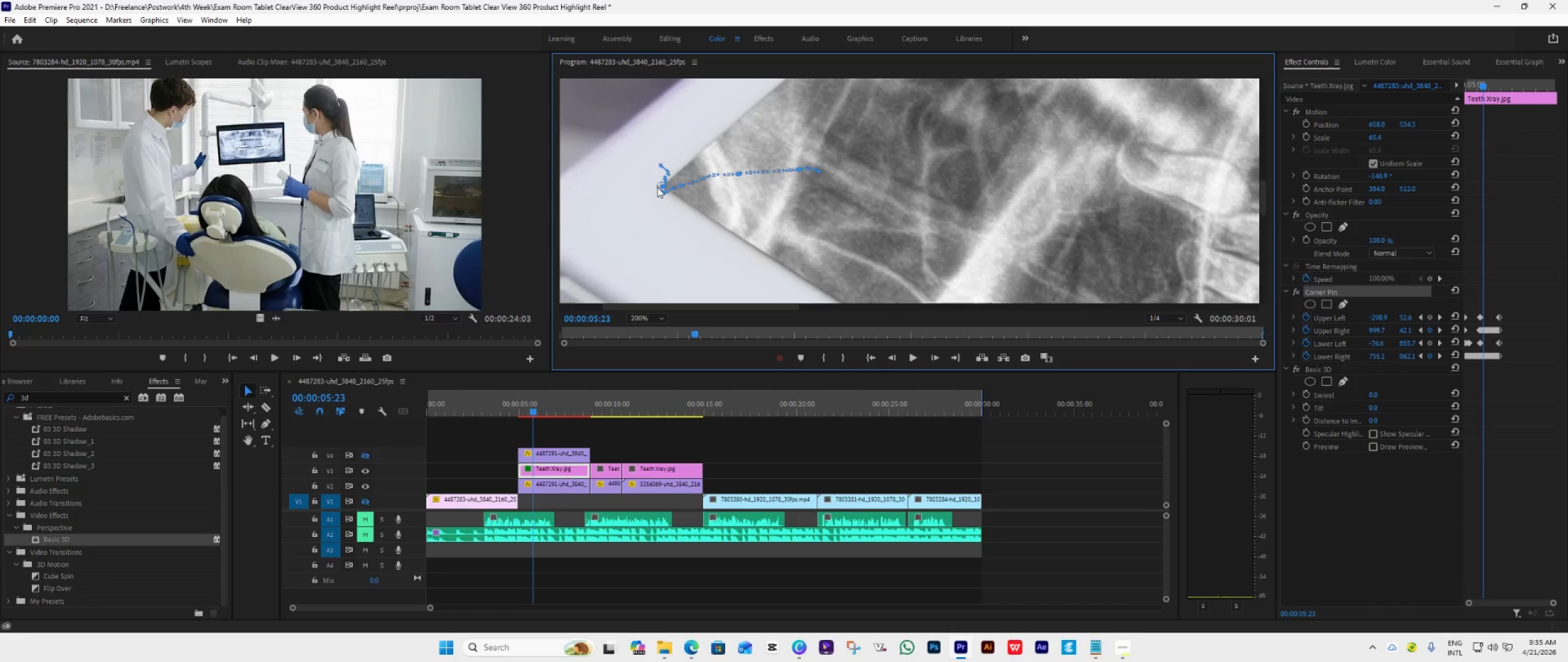 
left_click_drag(start_coordinate=[658, 185], to_coordinate=[662, 188])
 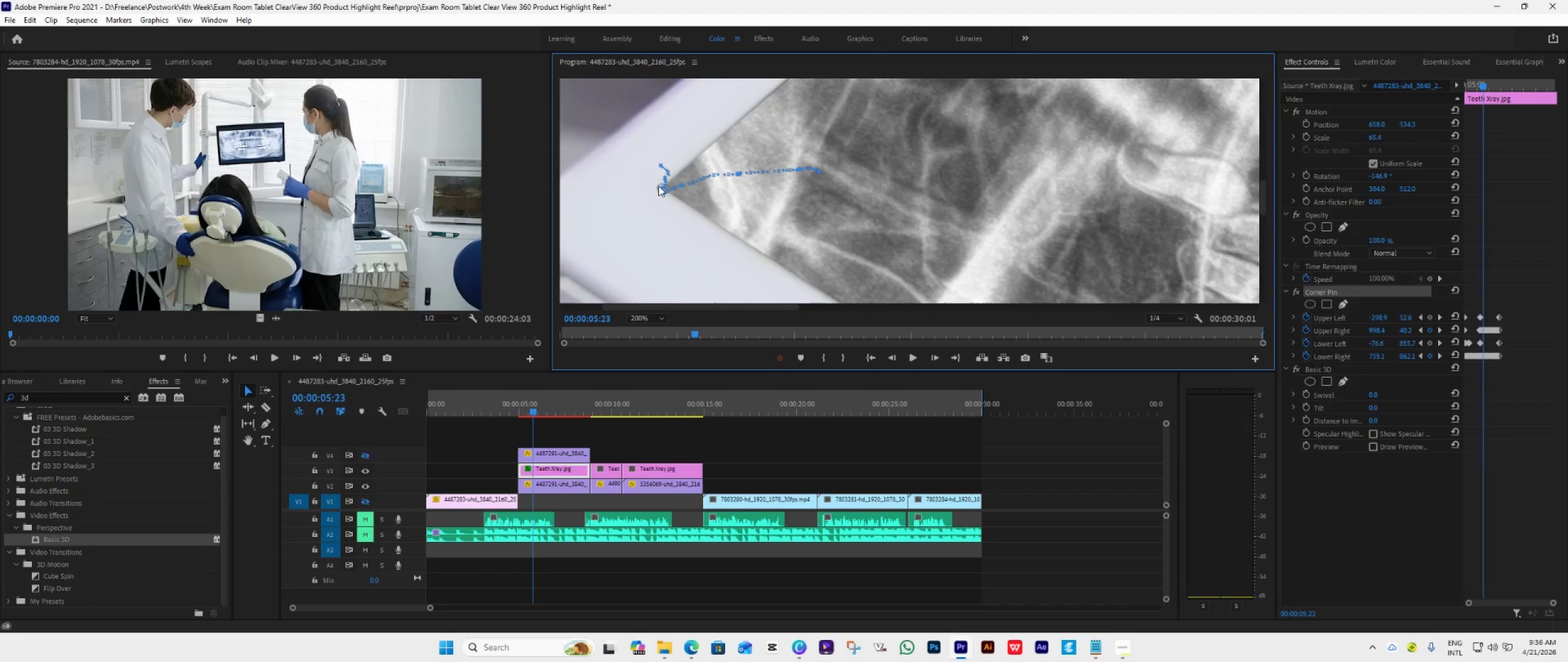 
left_click_drag(start_coordinate=[658, 186], to_coordinate=[663, 185])
 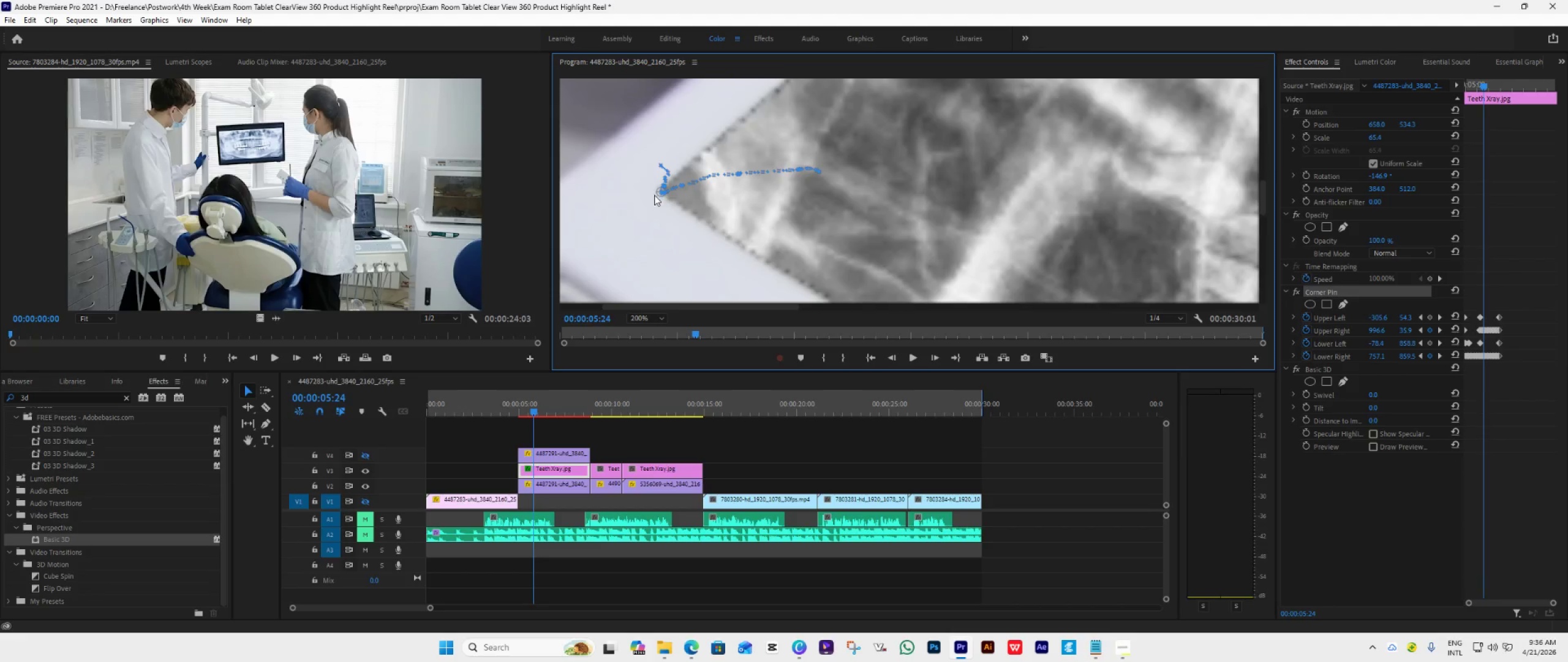 
left_click_drag(start_coordinate=[657, 191], to_coordinate=[664, 189])
 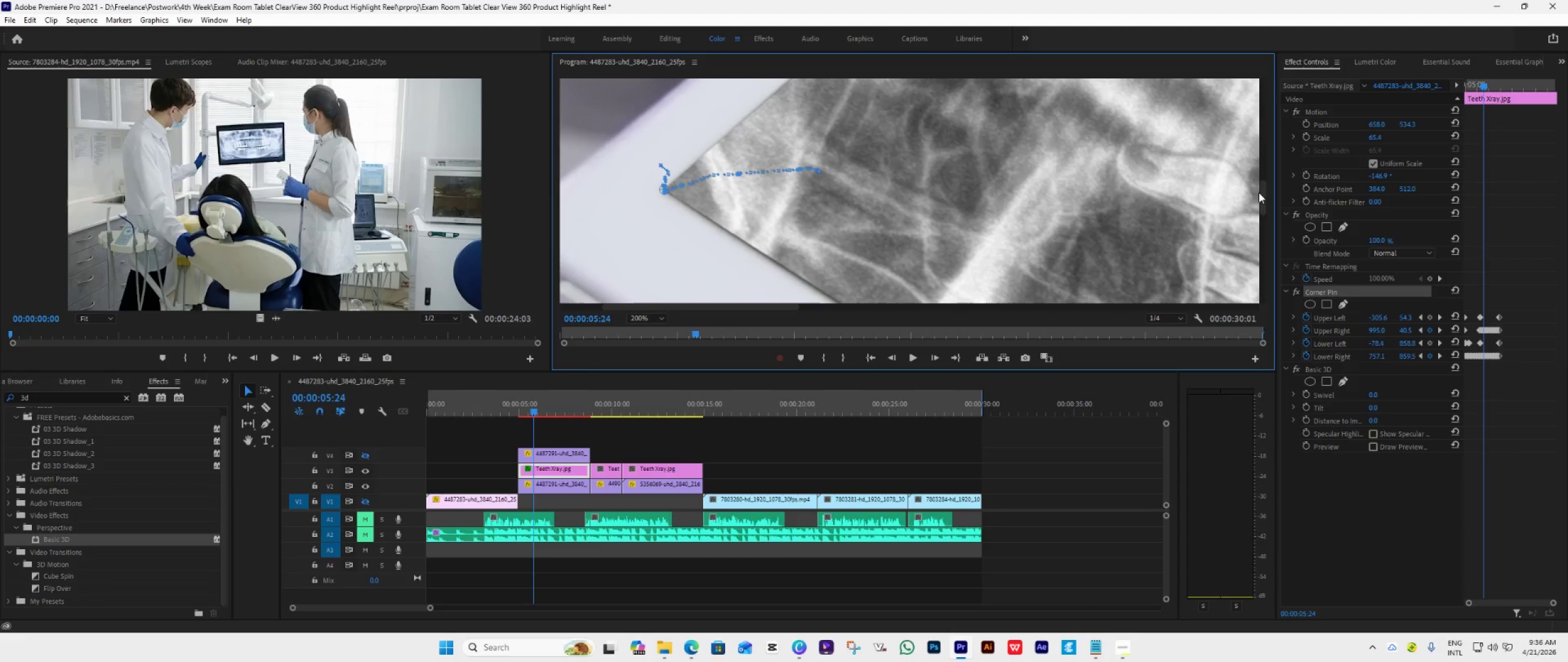 
left_click_drag(start_coordinate=[1262, 197], to_coordinate=[1265, 246])
 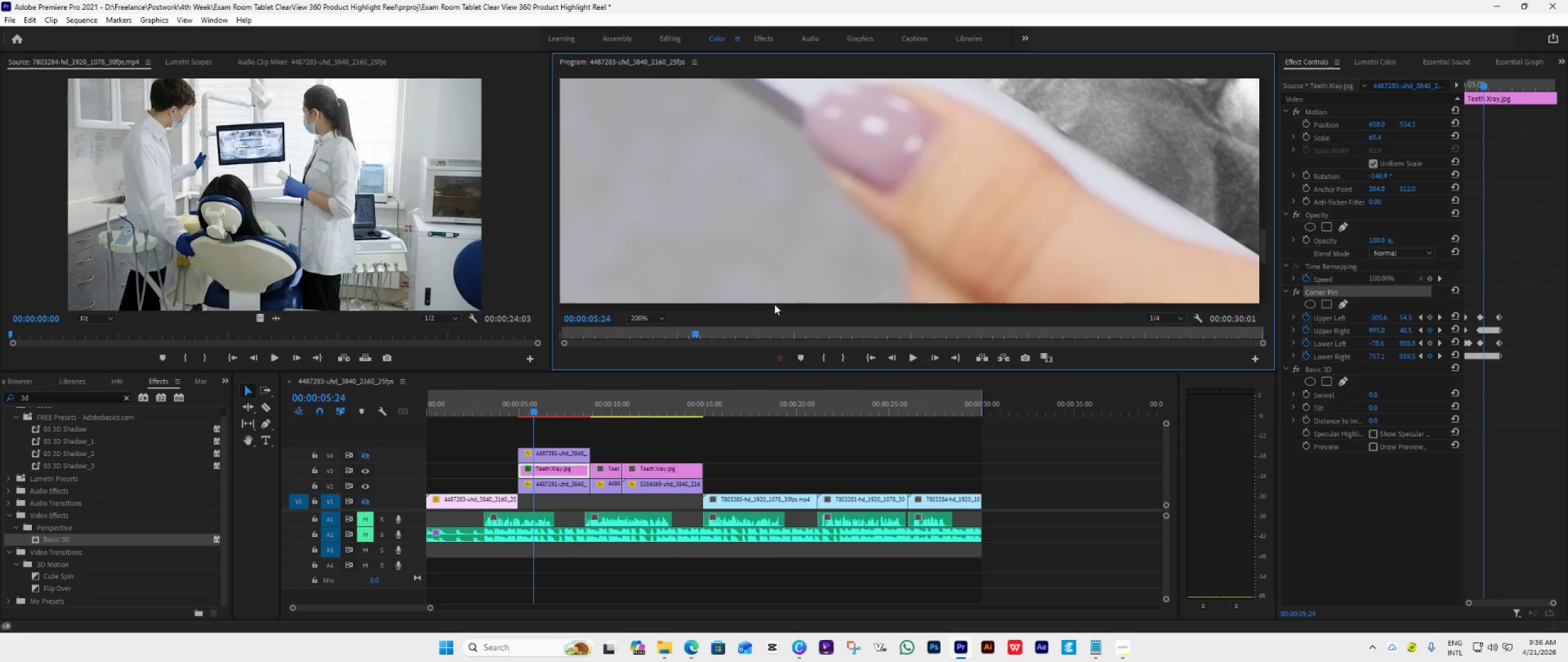 
left_click_drag(start_coordinate=[772, 306], to_coordinate=[880, 310])
 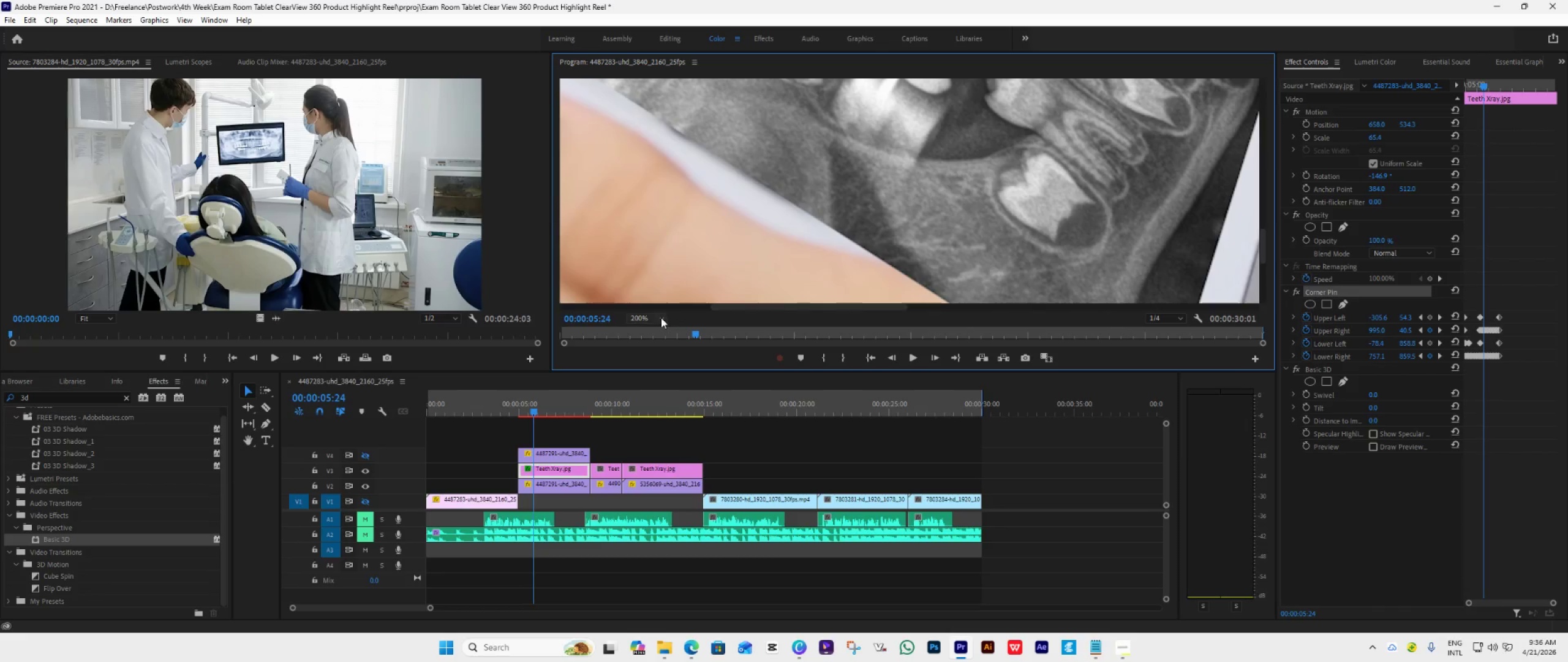 
left_click([659, 318])
 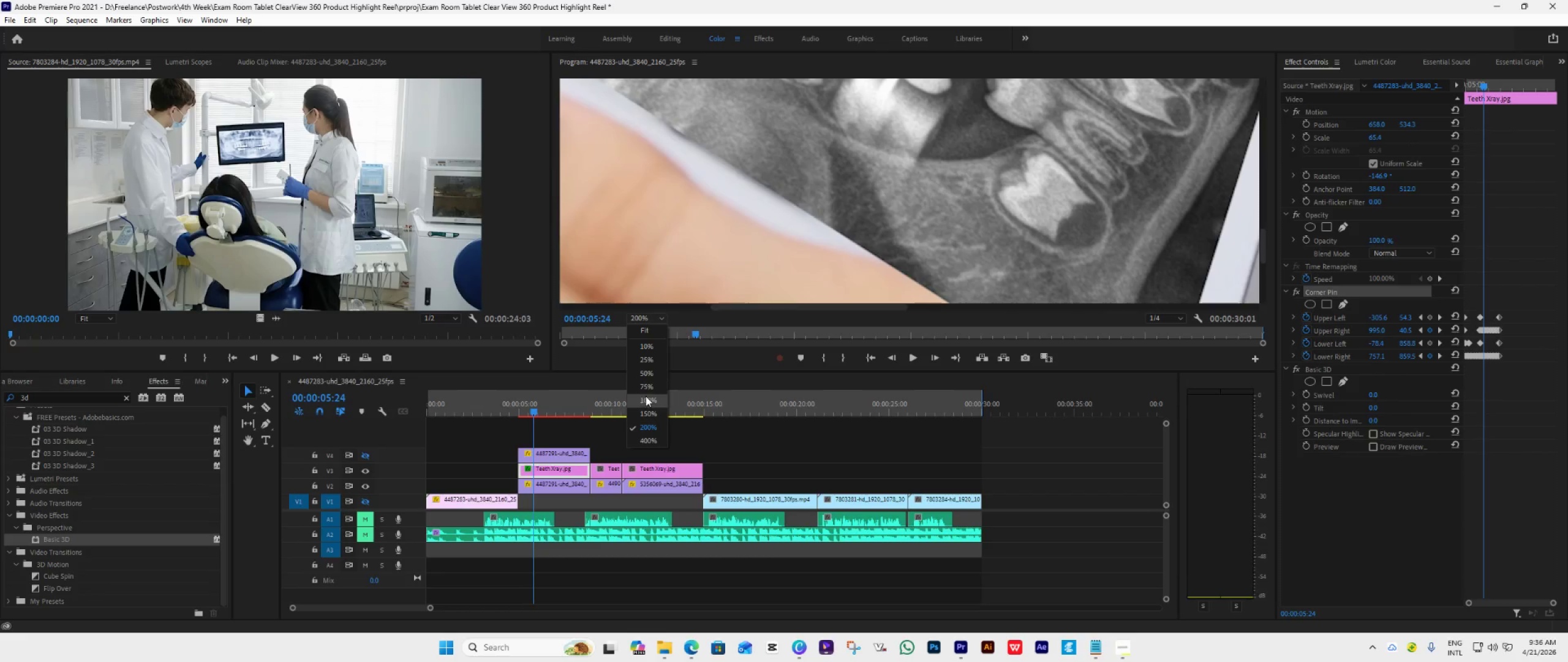 
left_click([646, 398])
 